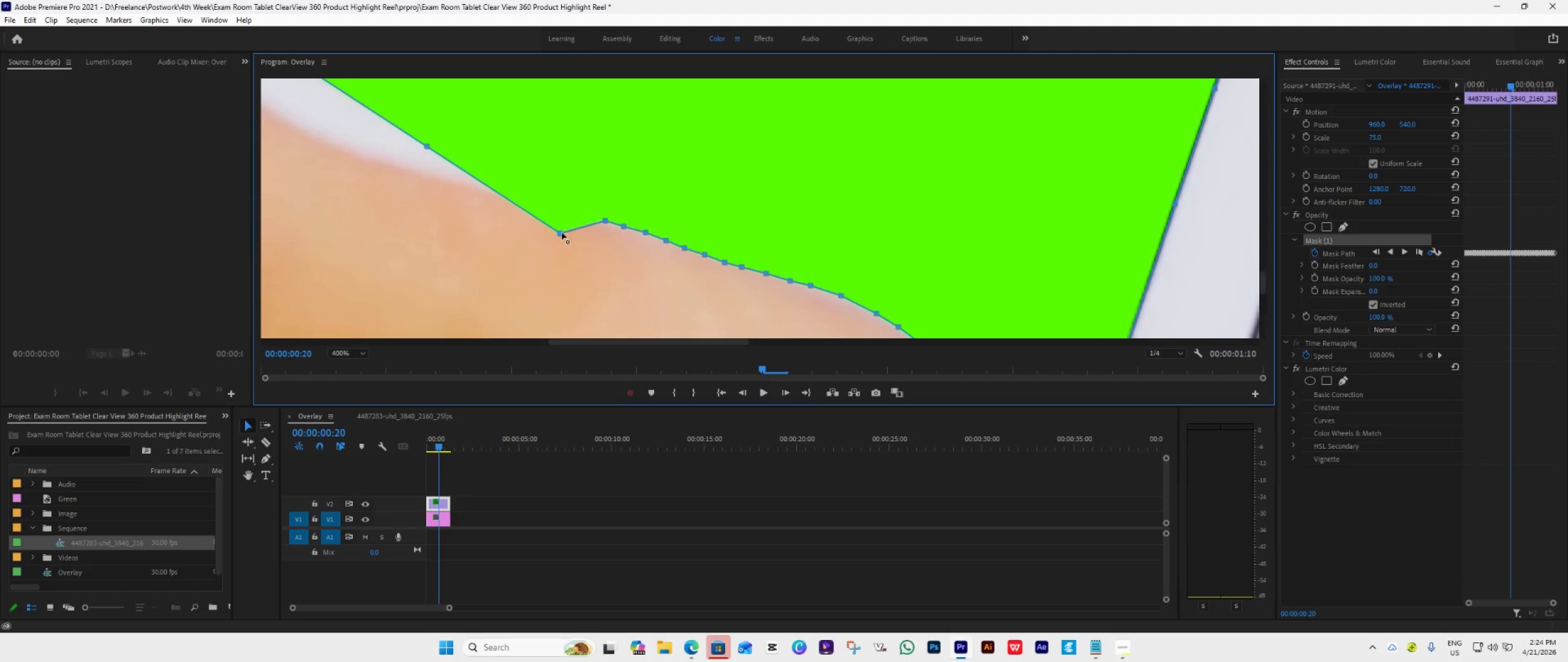 
left_click_drag(start_coordinate=[560, 231], to_coordinate=[587, 212])
 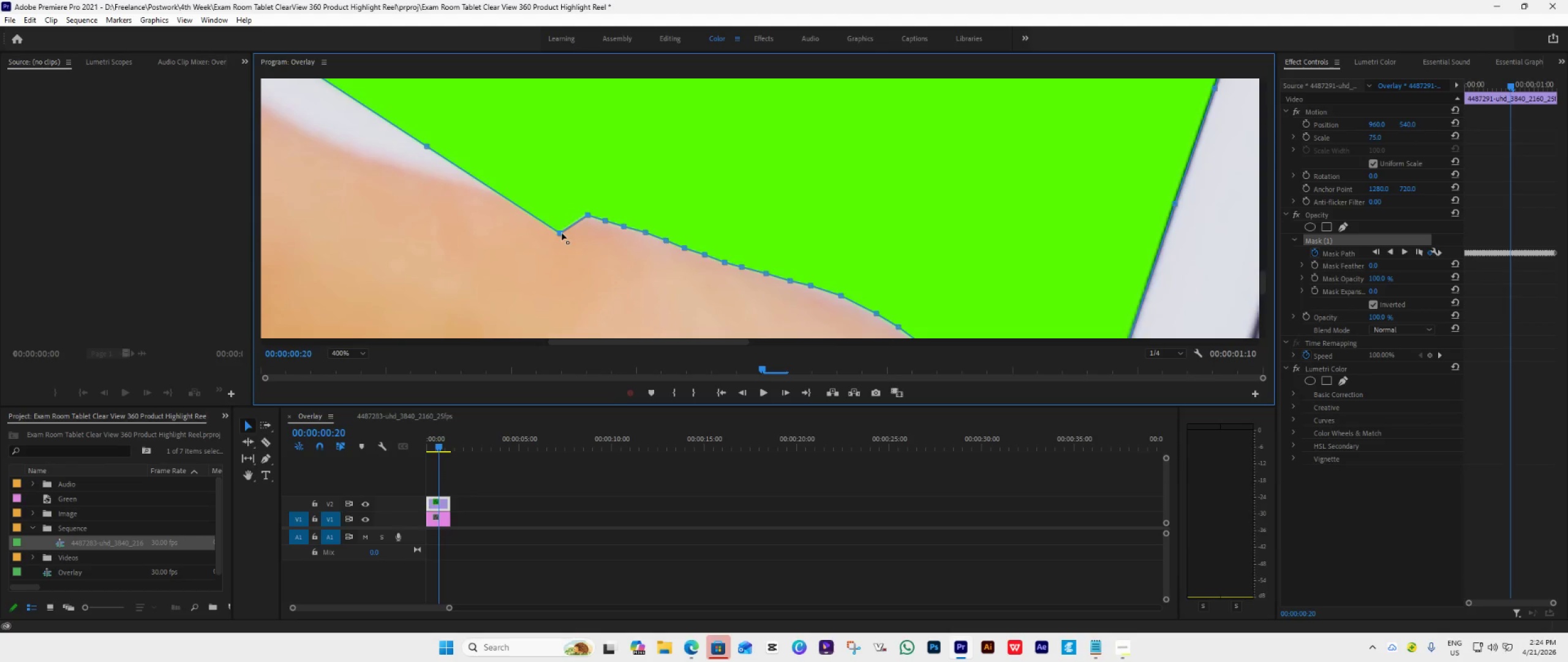 
left_click_drag(start_coordinate=[559, 232], to_coordinate=[564, 208])
 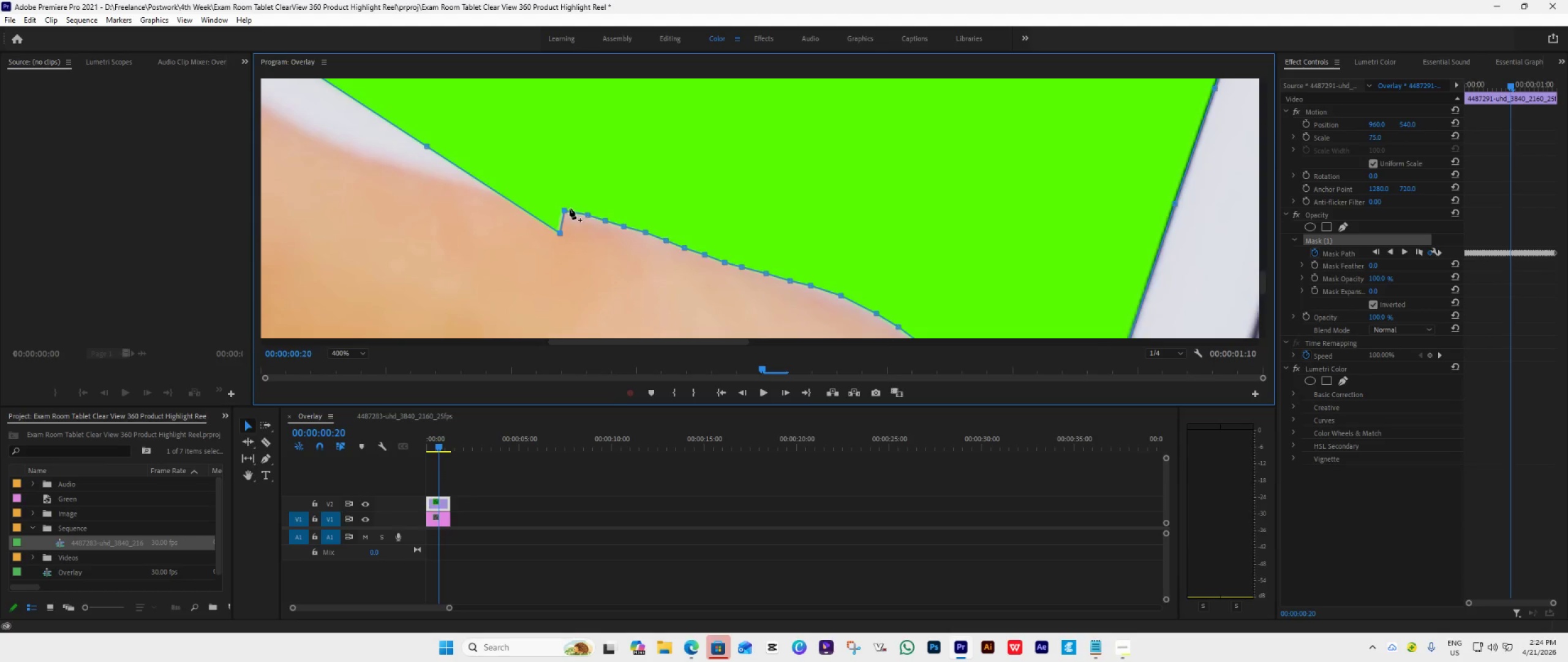 
double_click([570, 208])
 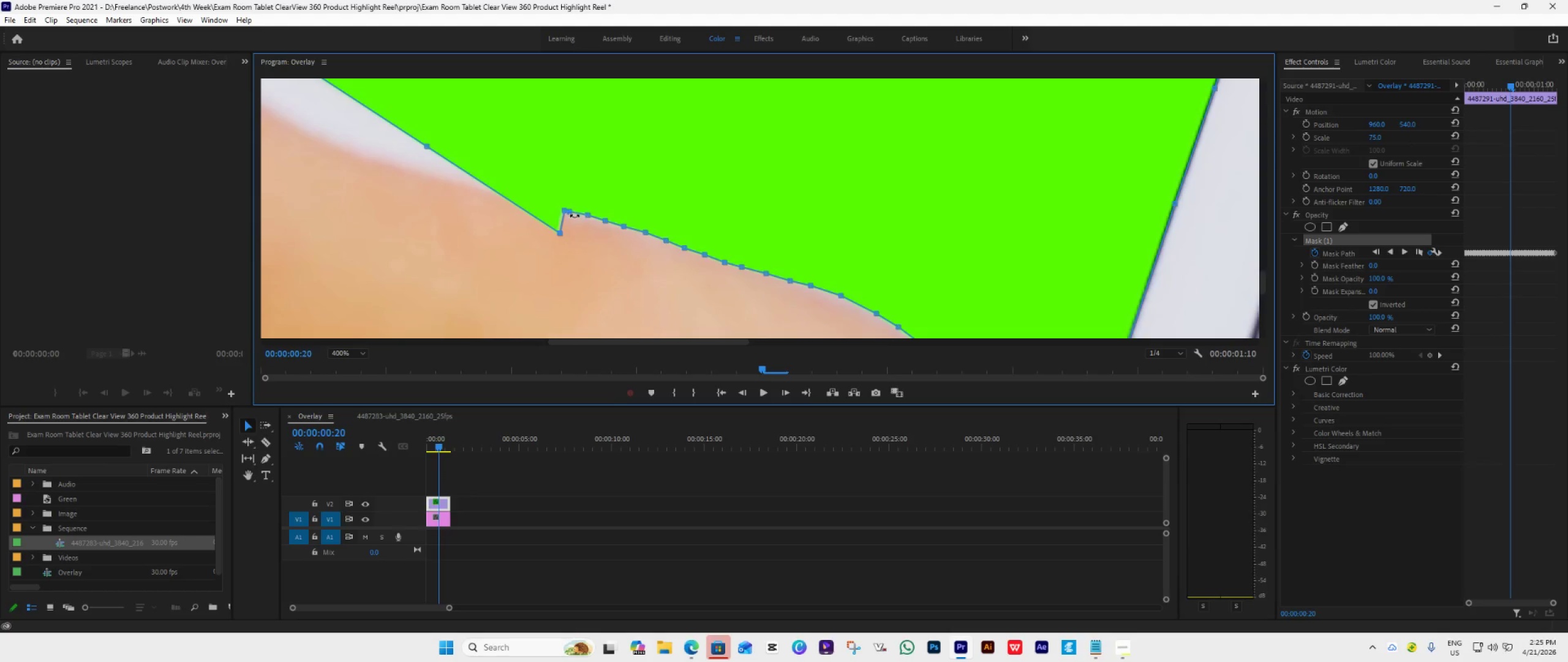 
key(Control+Z)
 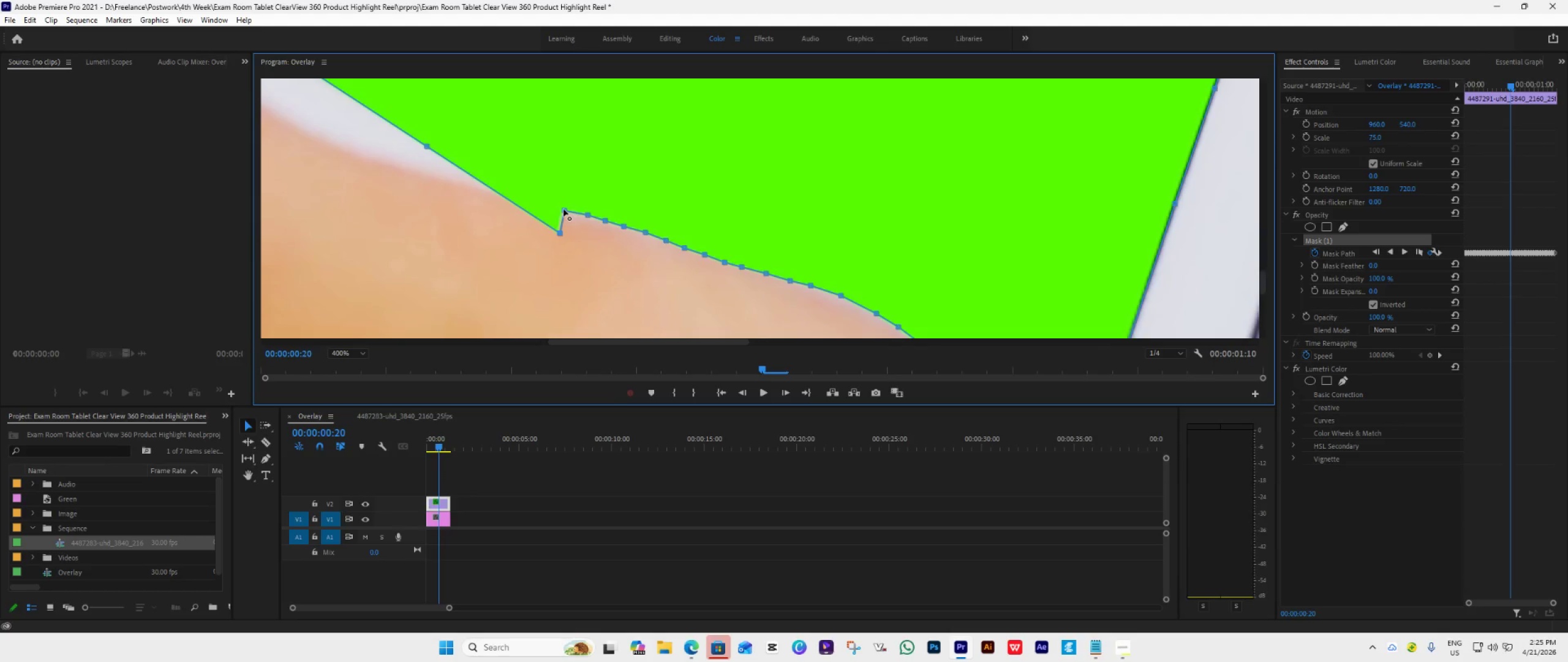 
left_click_drag(start_coordinate=[564, 209], to_coordinate=[570, 208])
 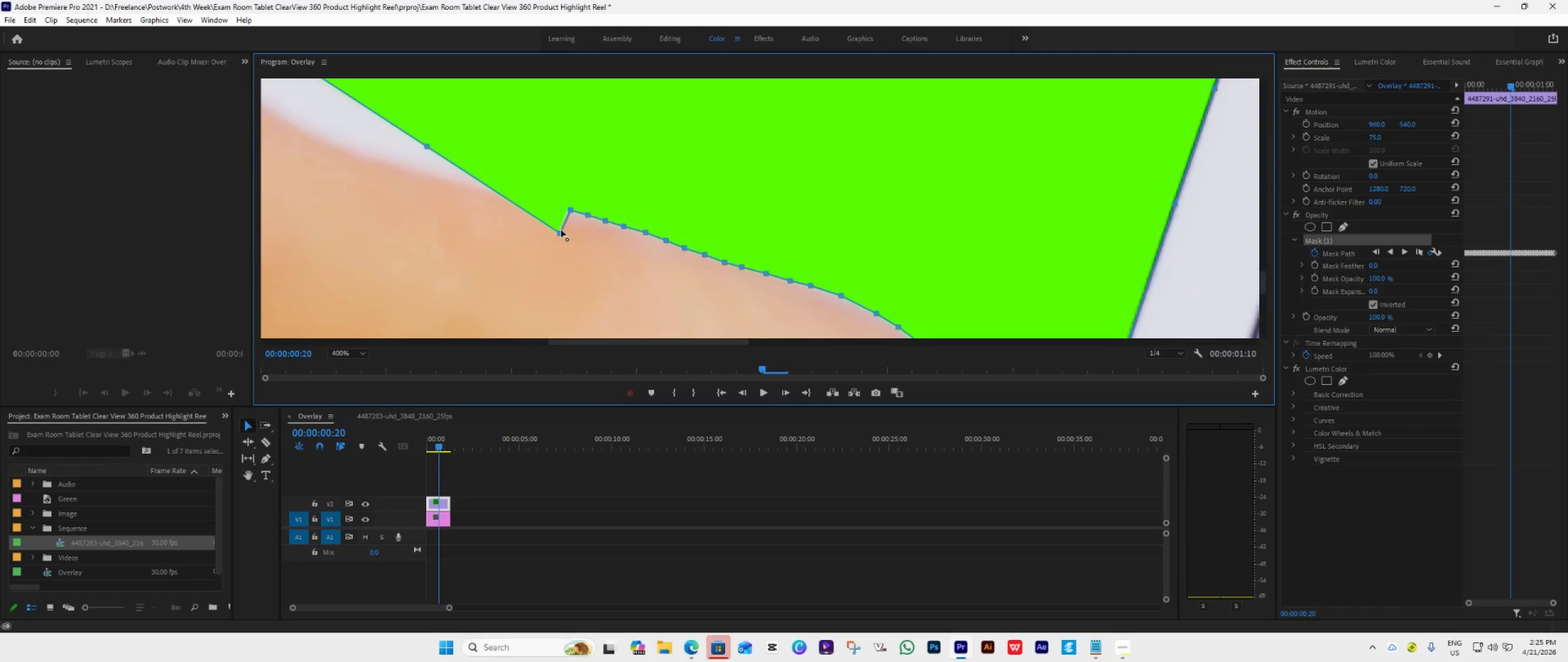 
left_click_drag(start_coordinate=[560, 232], to_coordinate=[554, 204])
 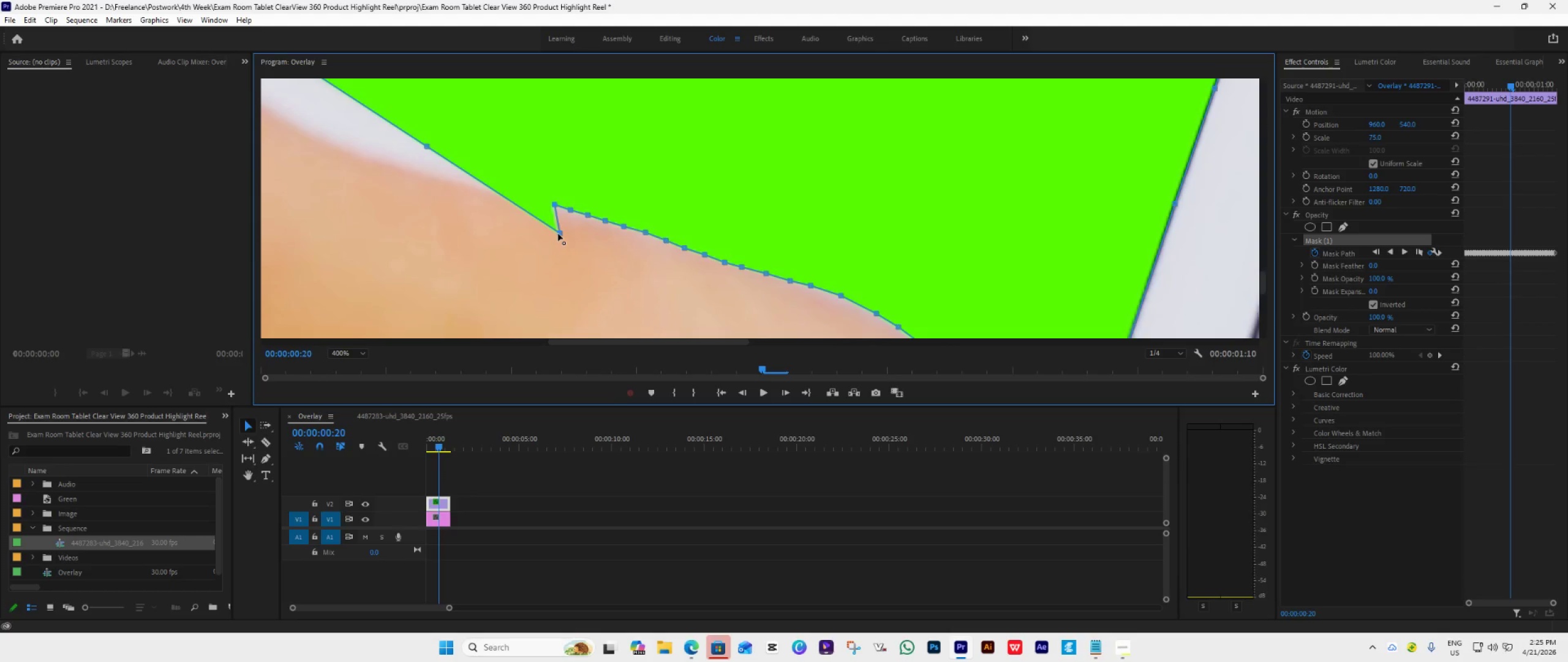 
left_click_drag(start_coordinate=[559, 234], to_coordinate=[530, 201])
 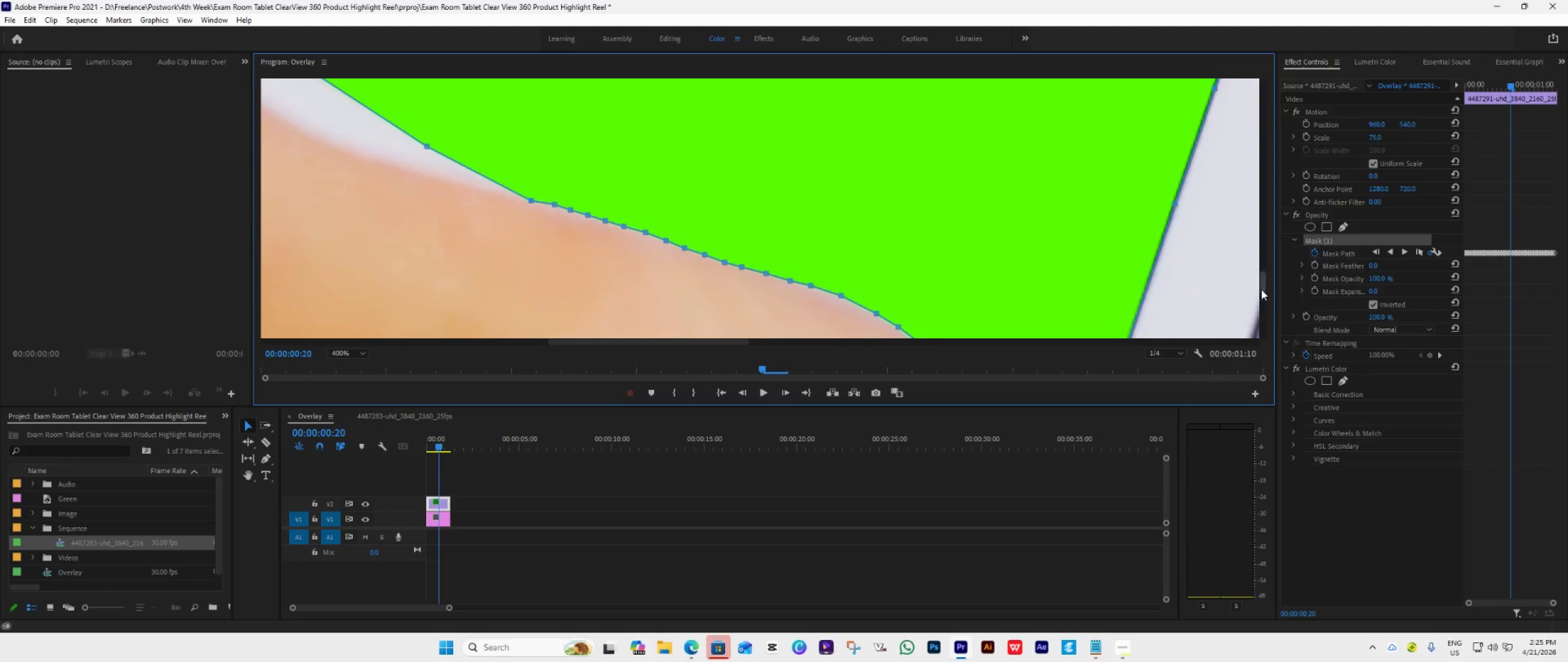 
left_click_drag(start_coordinate=[1263, 281], to_coordinate=[1263, 267])
 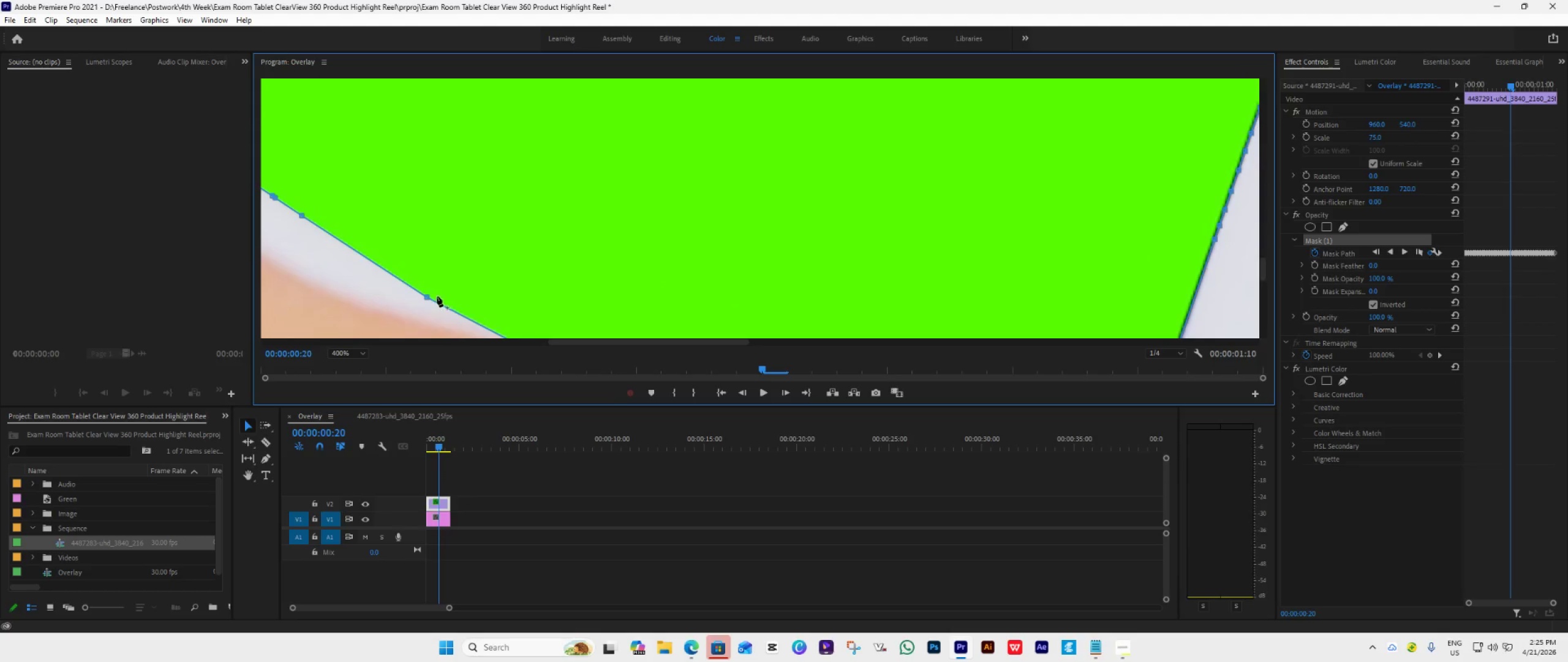 
left_click_drag(start_coordinate=[427, 297], to_coordinate=[940, 225])
 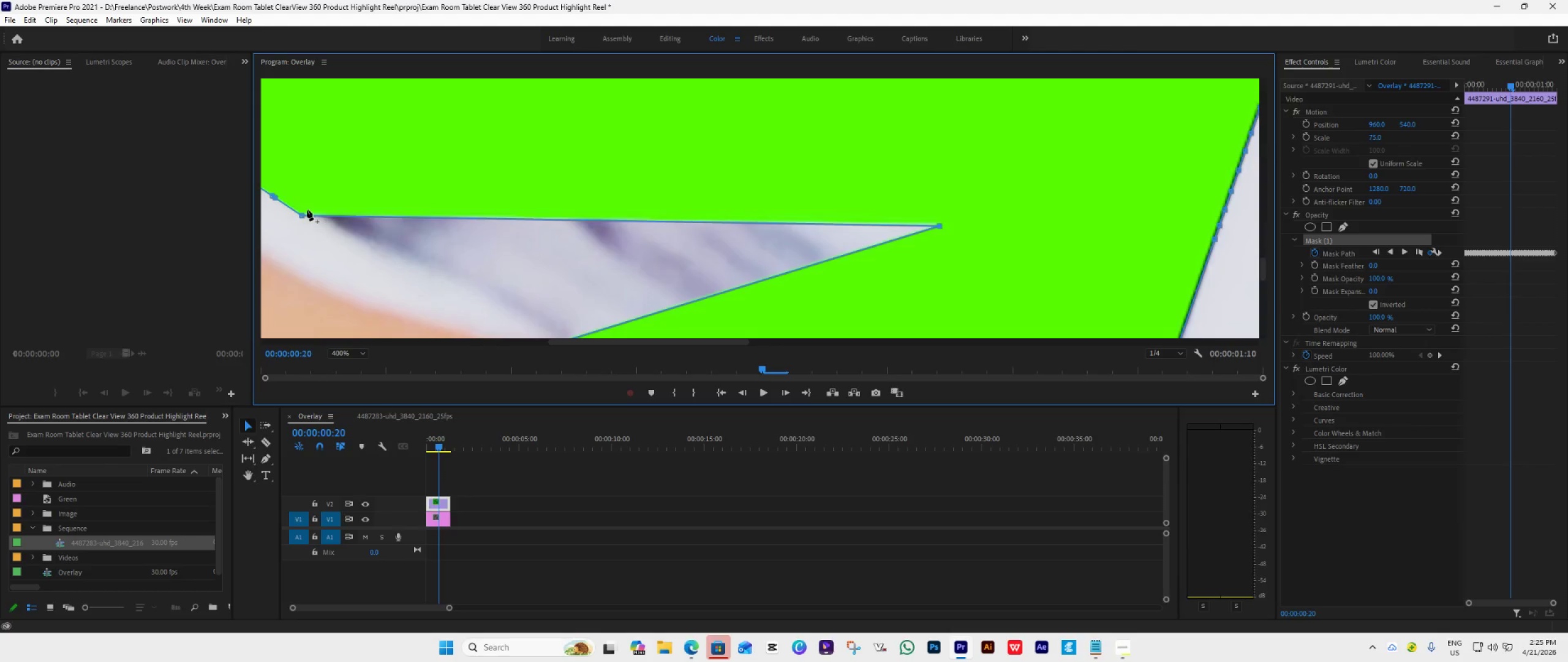 
left_click_drag(start_coordinate=[301, 213], to_coordinate=[796, 218])
 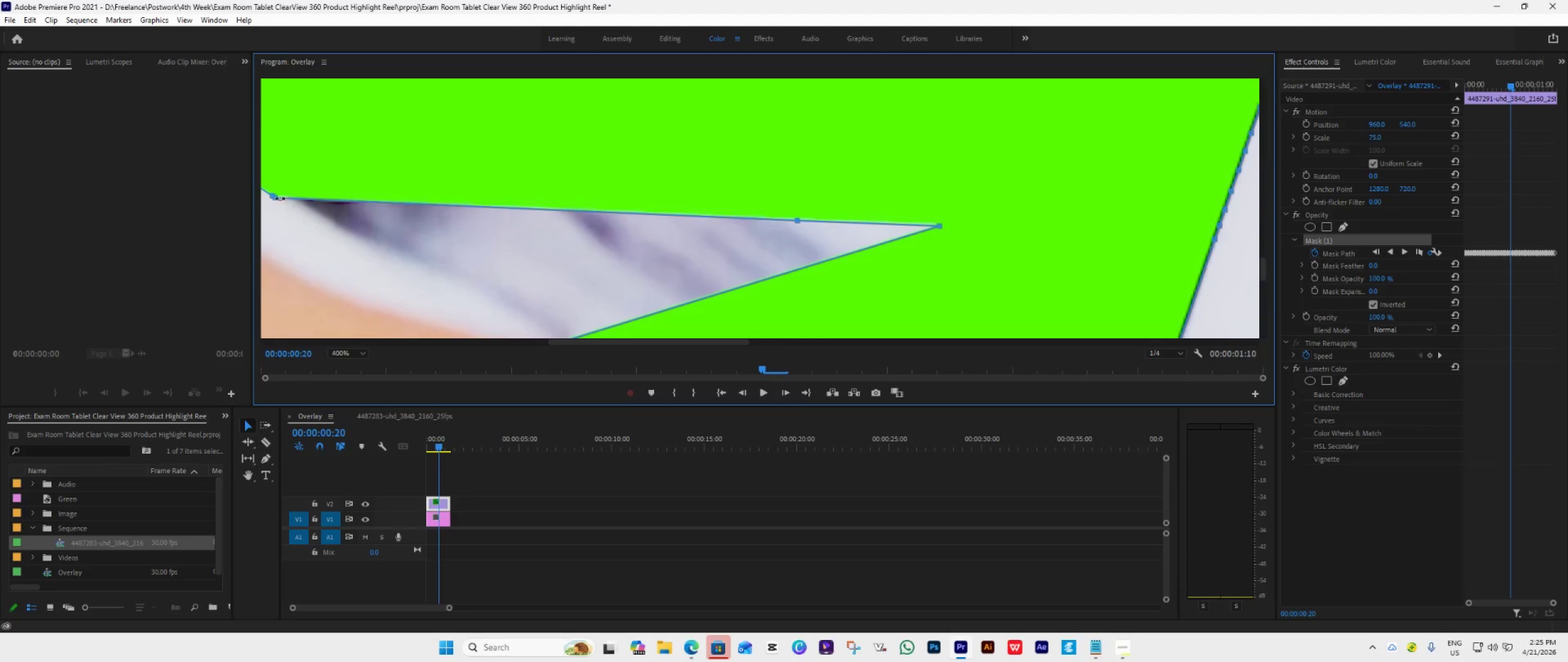 
left_click_drag(start_coordinate=[274, 197], to_coordinate=[647, 156])
 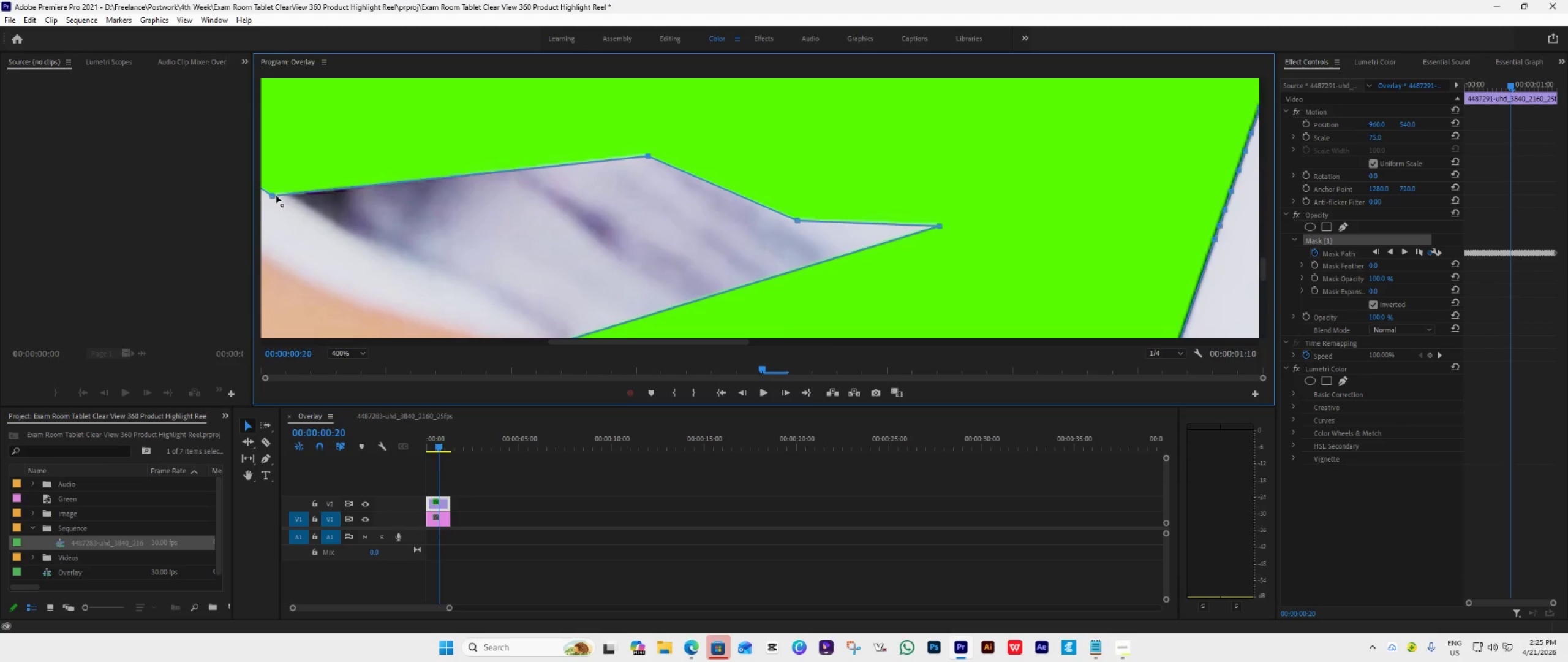 
left_click_drag(start_coordinate=[272, 193], to_coordinate=[454, 210])
 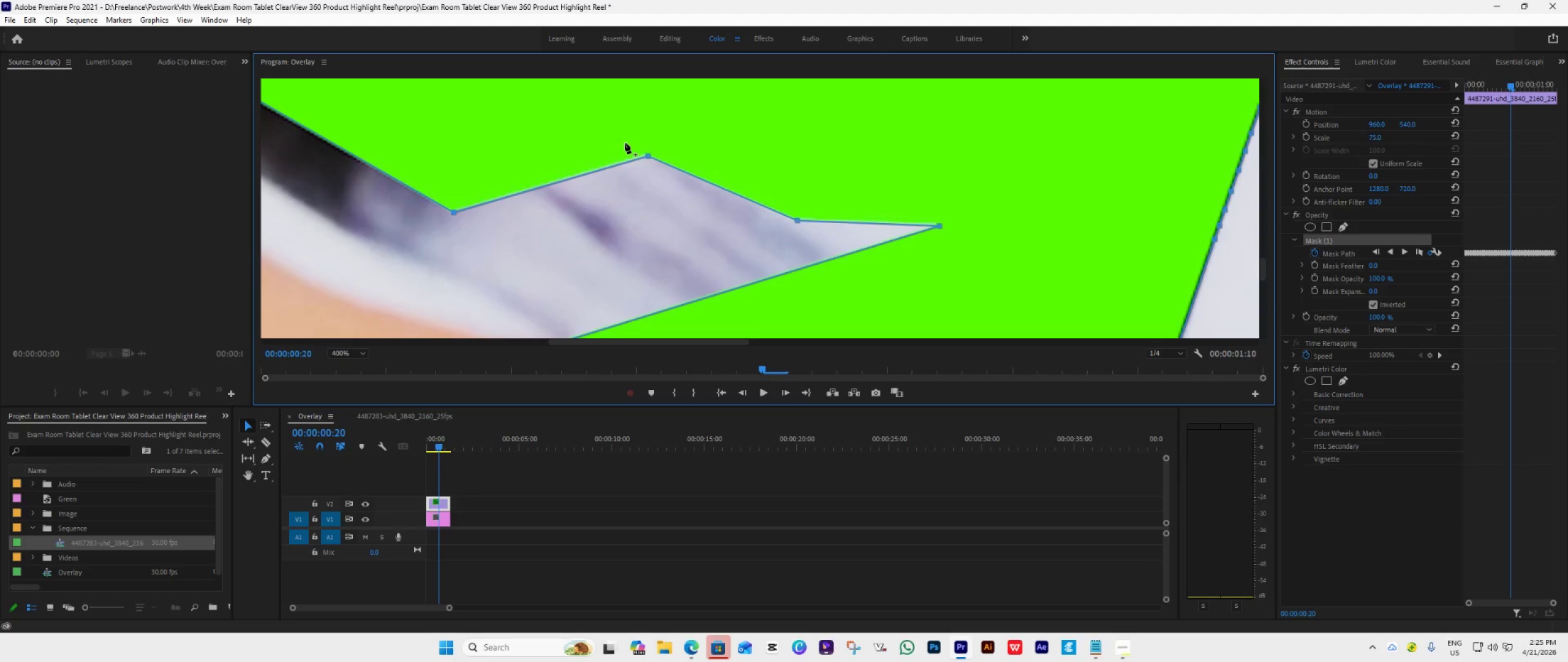 
wait(13.4)
 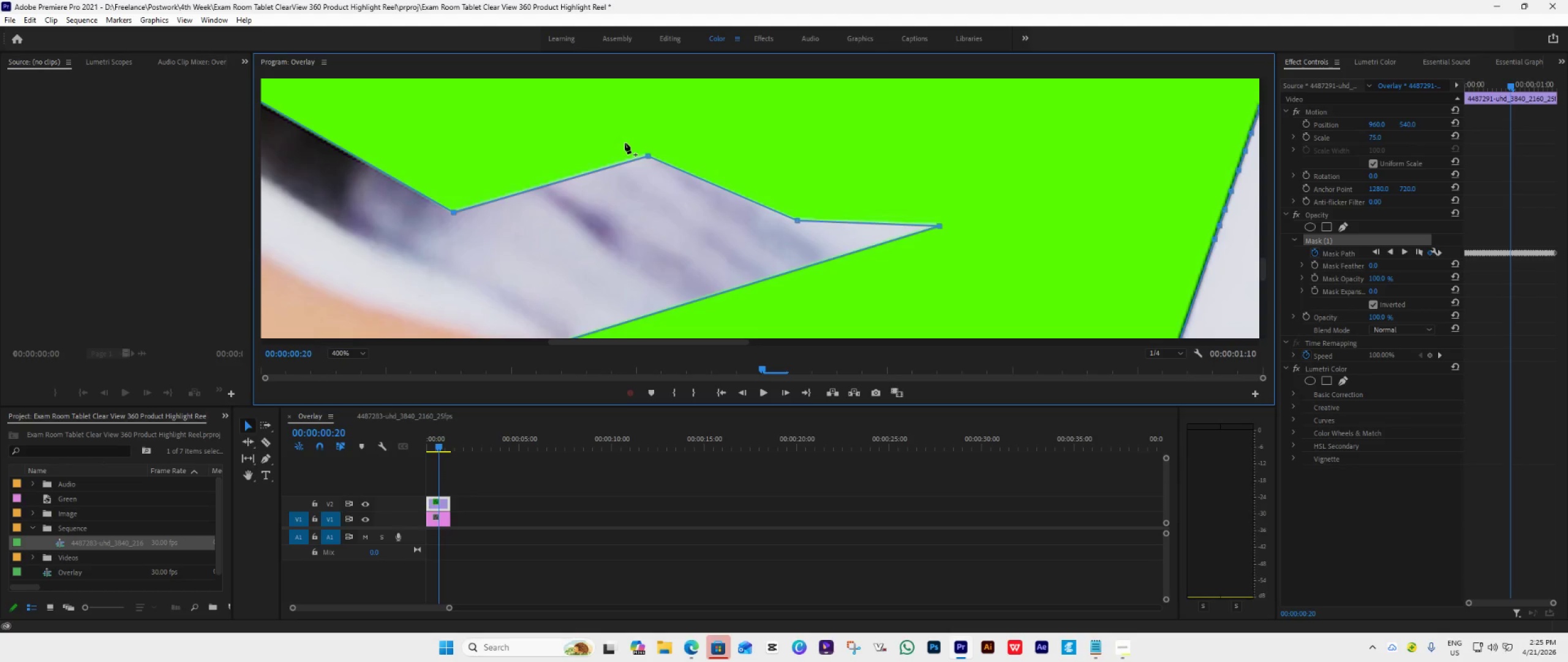 
left_click_drag(start_coordinate=[649, 341], to_coordinate=[601, 374])
 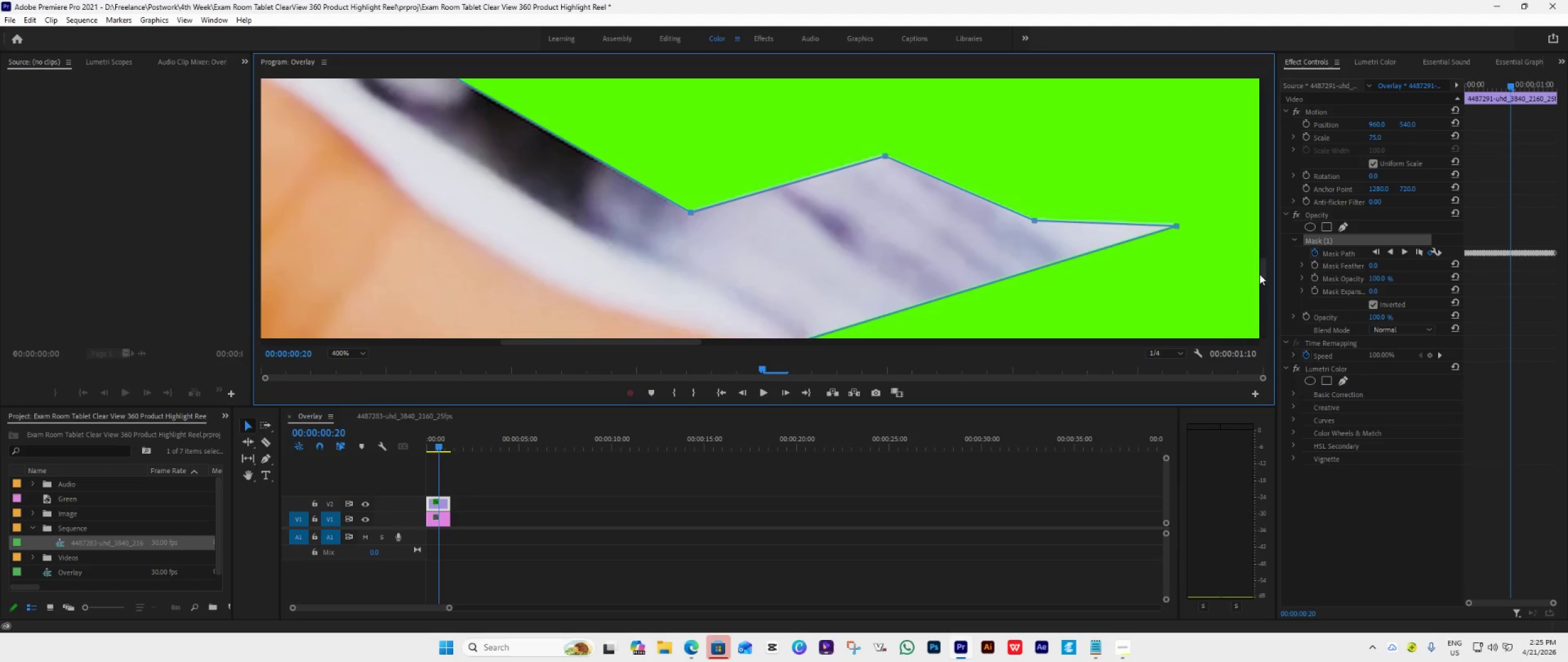 
left_click_drag(start_coordinate=[1264, 275], to_coordinate=[1264, 282])
 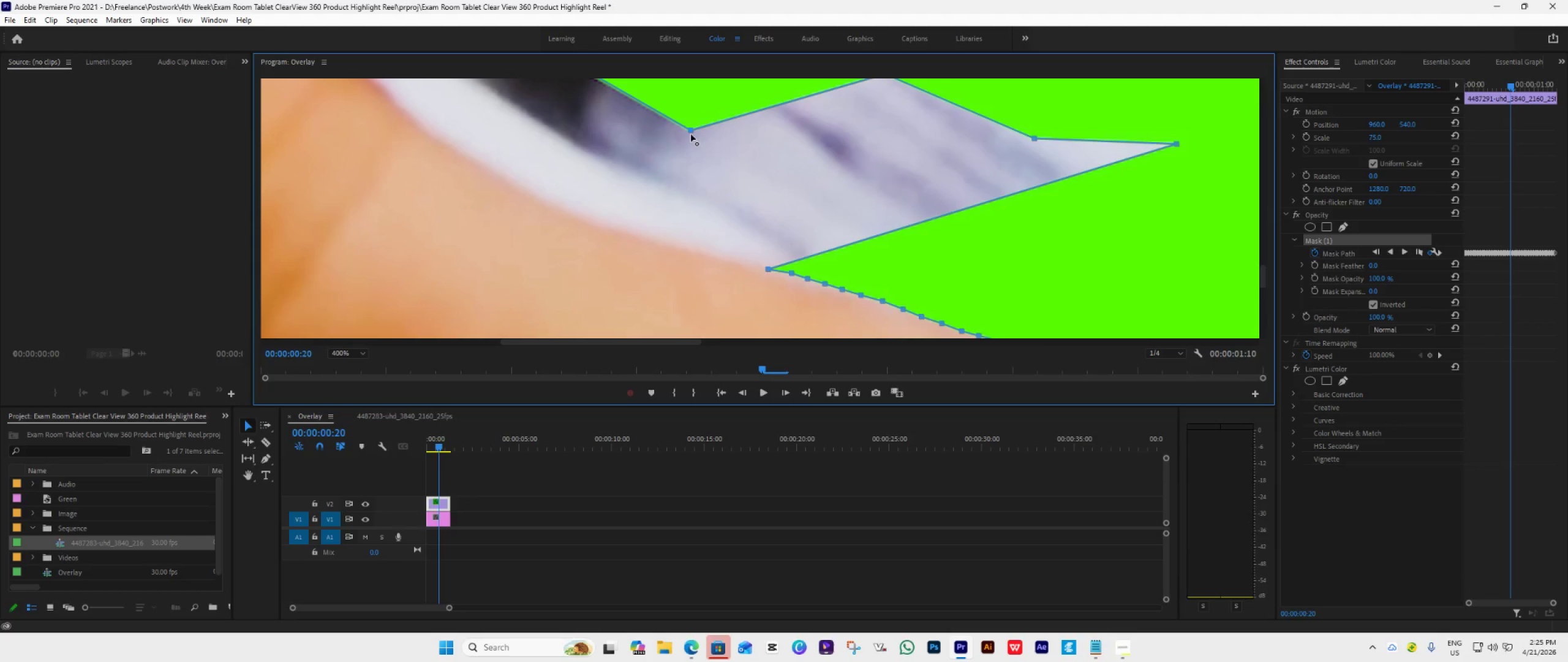 
left_click_drag(start_coordinate=[690, 131], to_coordinate=[755, 267])
 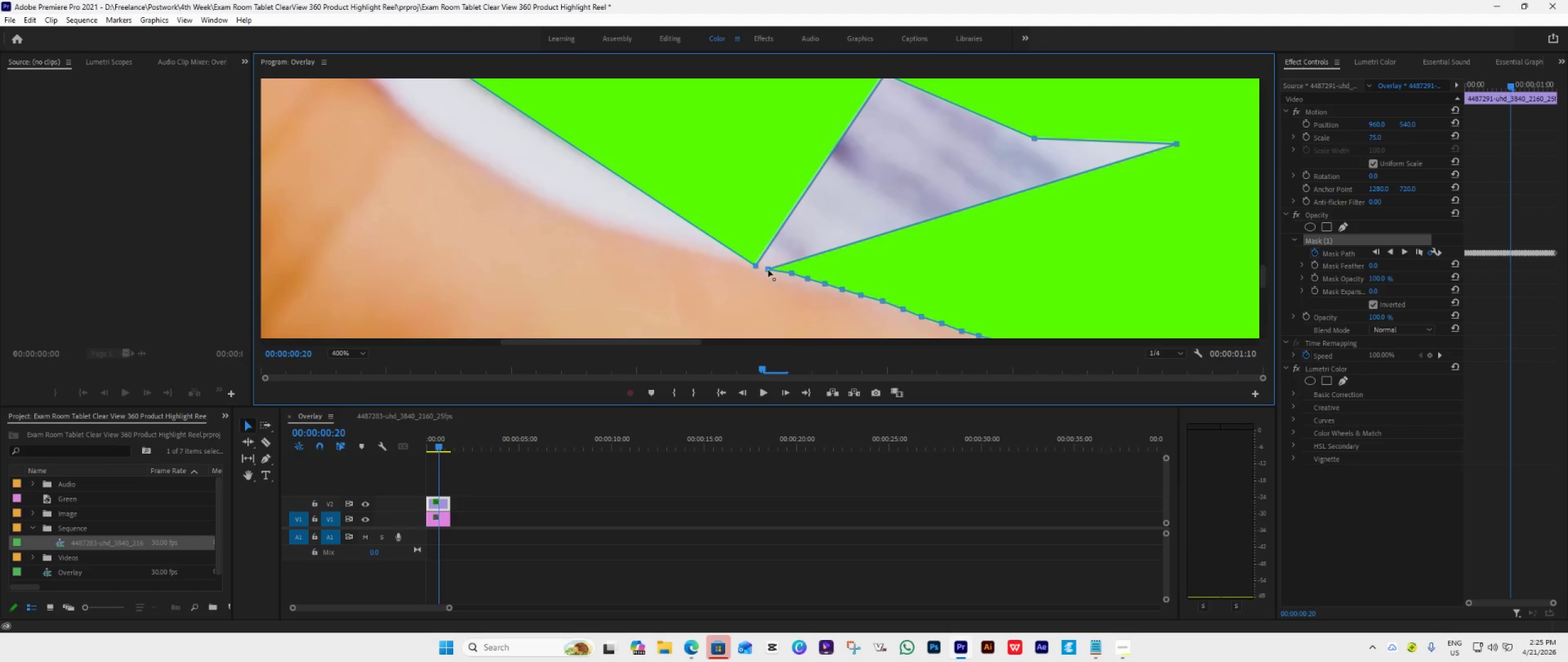 
left_click_drag(start_coordinate=[767, 270], to_coordinate=[783, 272])
 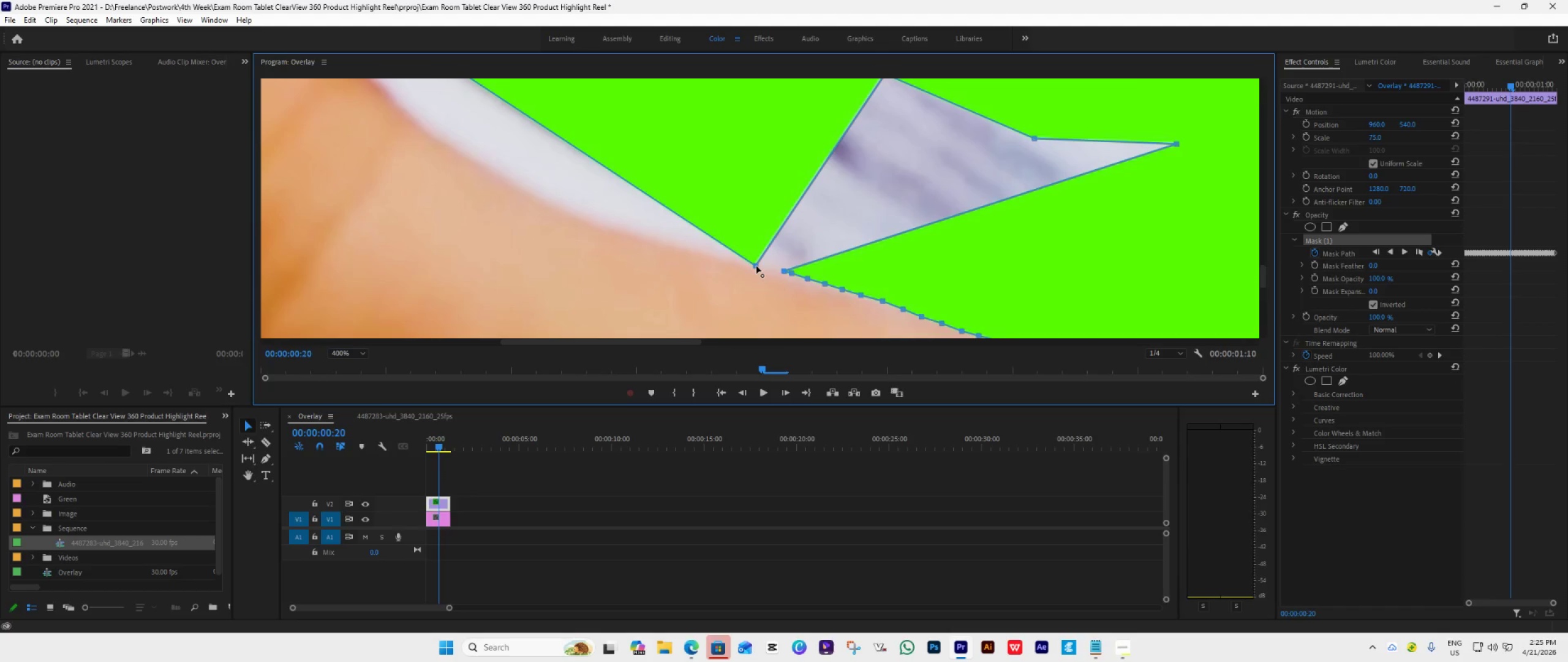 
left_click_drag(start_coordinate=[756, 266], to_coordinate=[760, 269])
 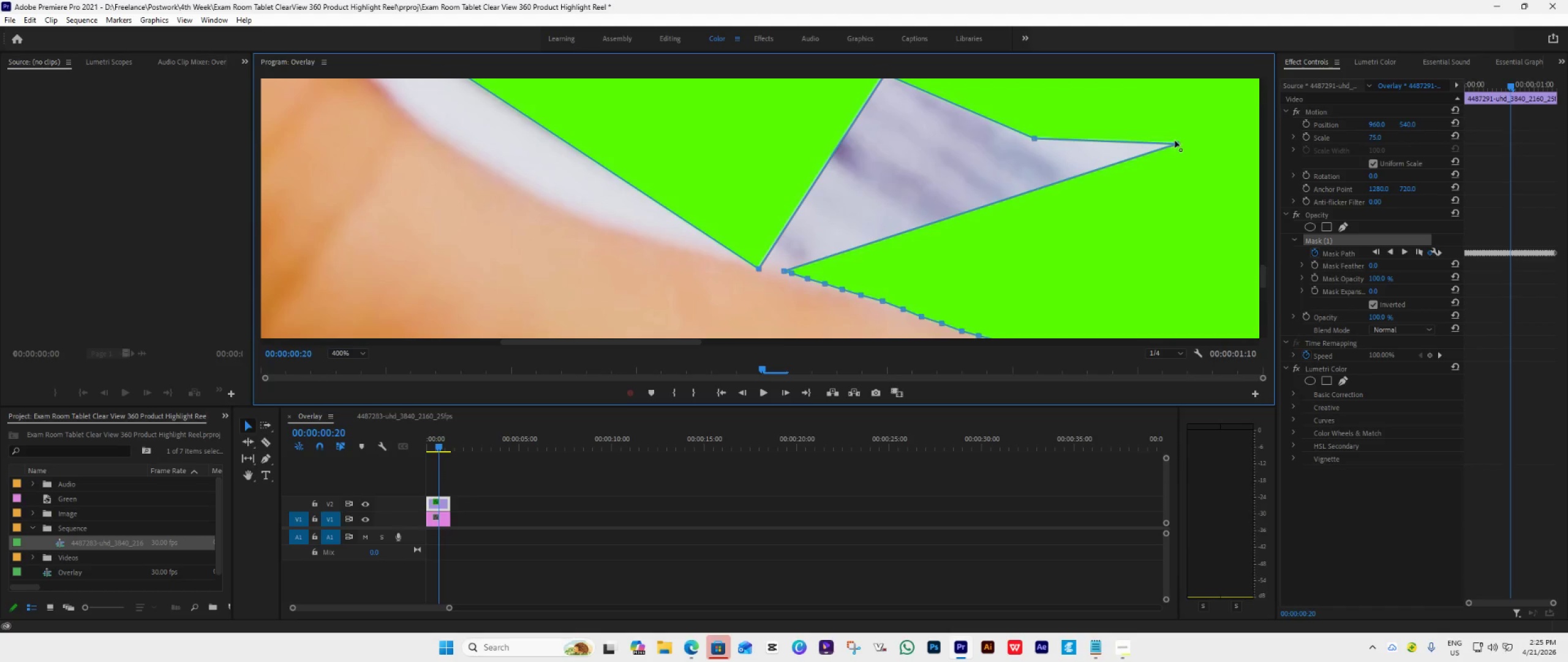 
left_click_drag(start_coordinate=[1177, 142], to_coordinate=[779, 270])
 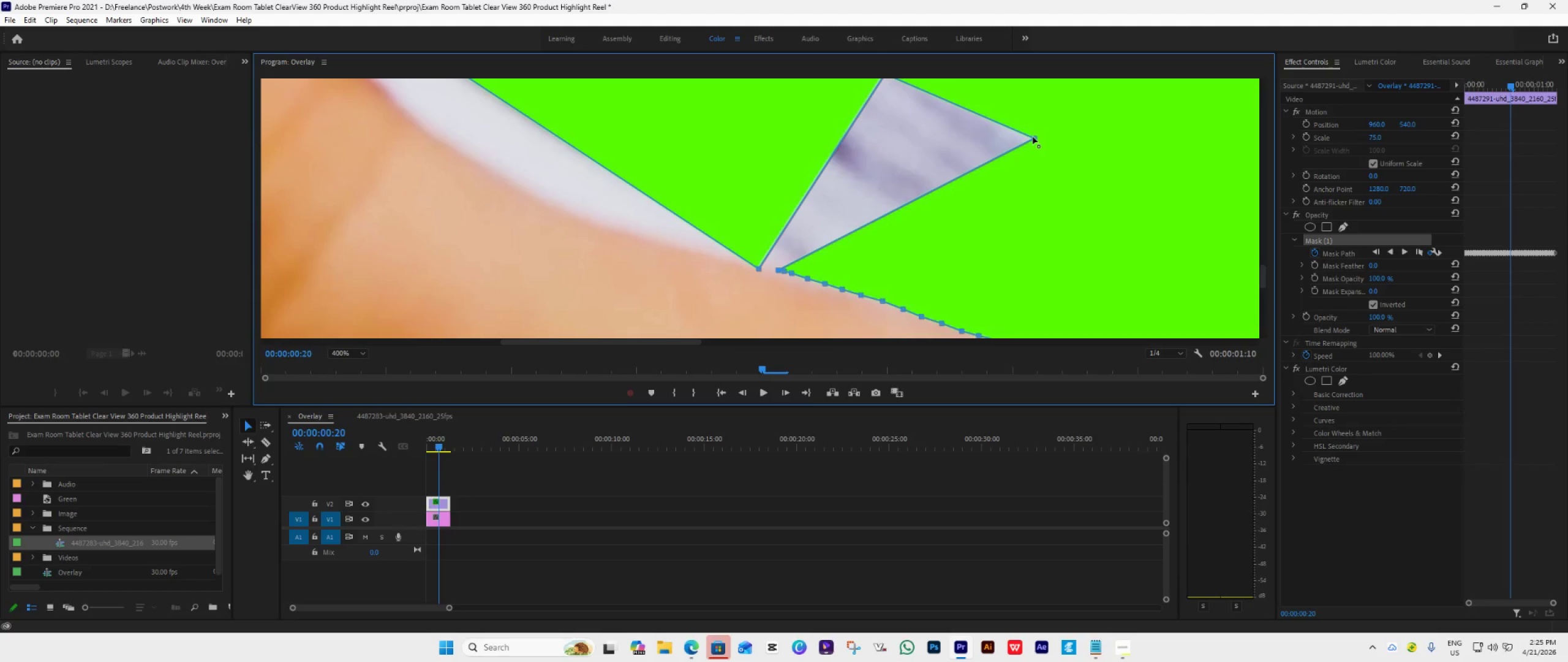 
left_click_drag(start_coordinate=[1035, 138], to_coordinate=[771, 269])
 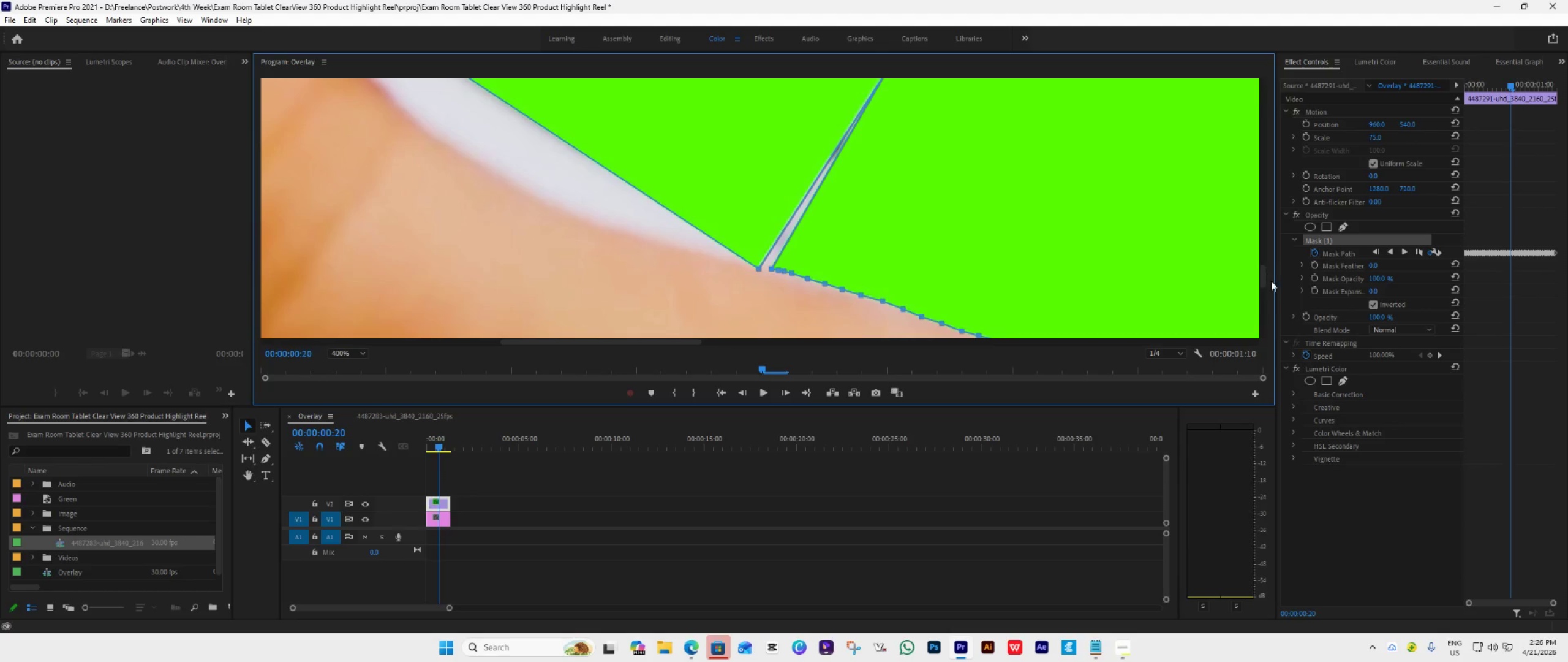 
left_click_drag(start_coordinate=[1264, 274], to_coordinate=[1264, 268])
 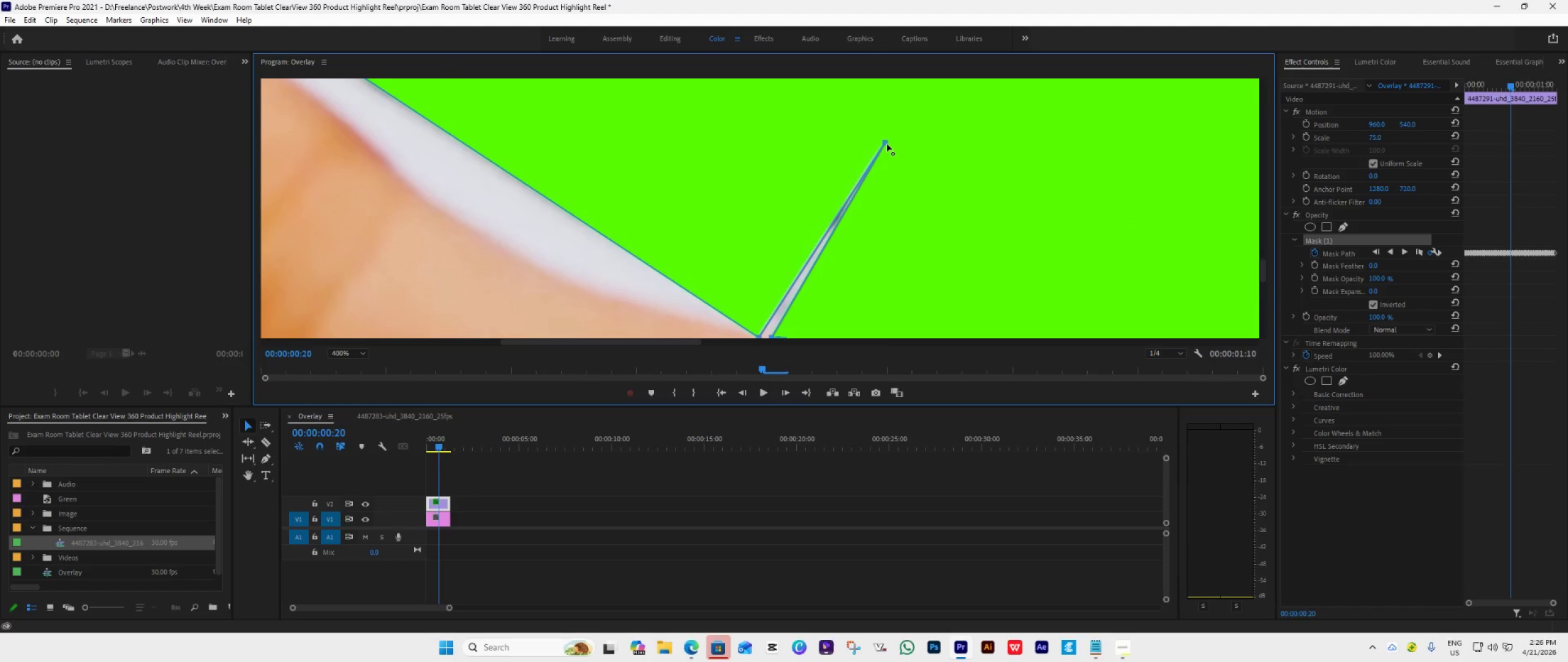 
left_click_drag(start_coordinate=[883, 144], to_coordinate=[764, 340])
 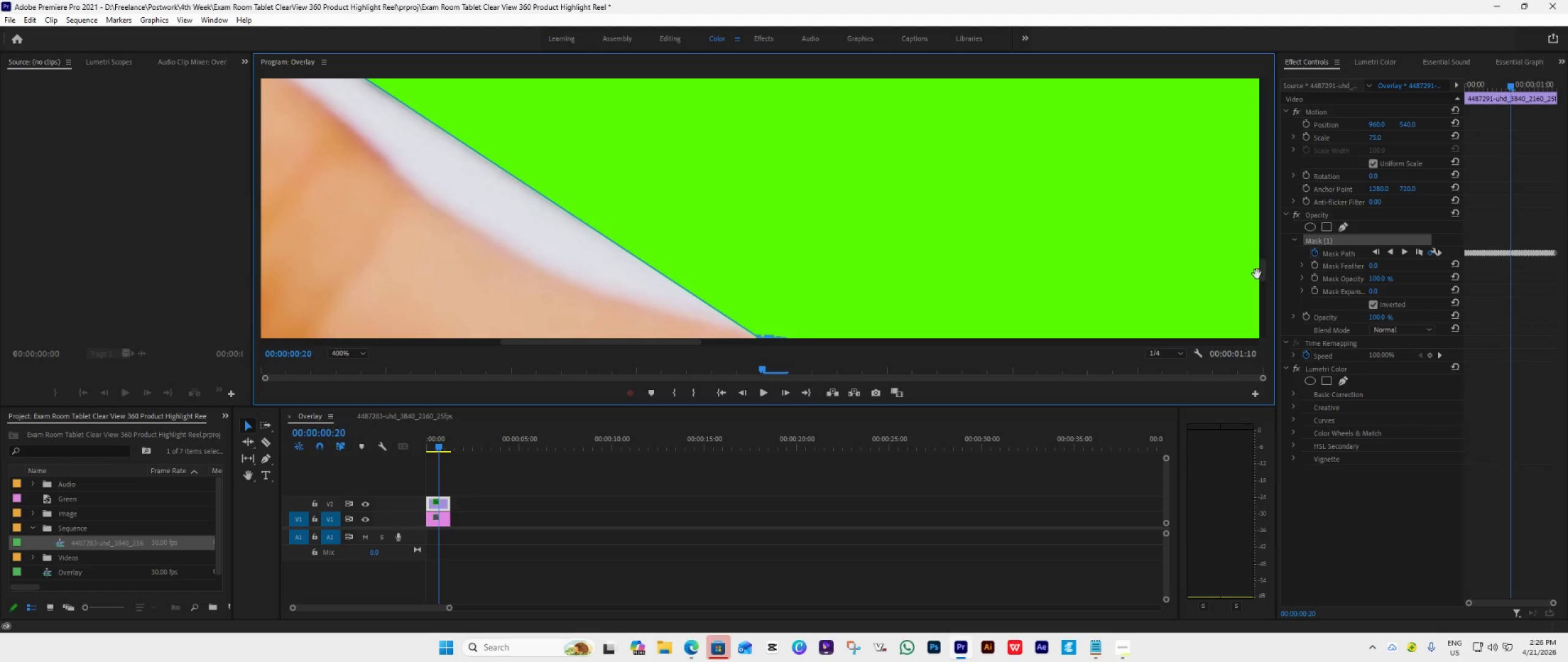 
left_click_drag(start_coordinate=[1261, 275], to_coordinate=[1261, 286])
 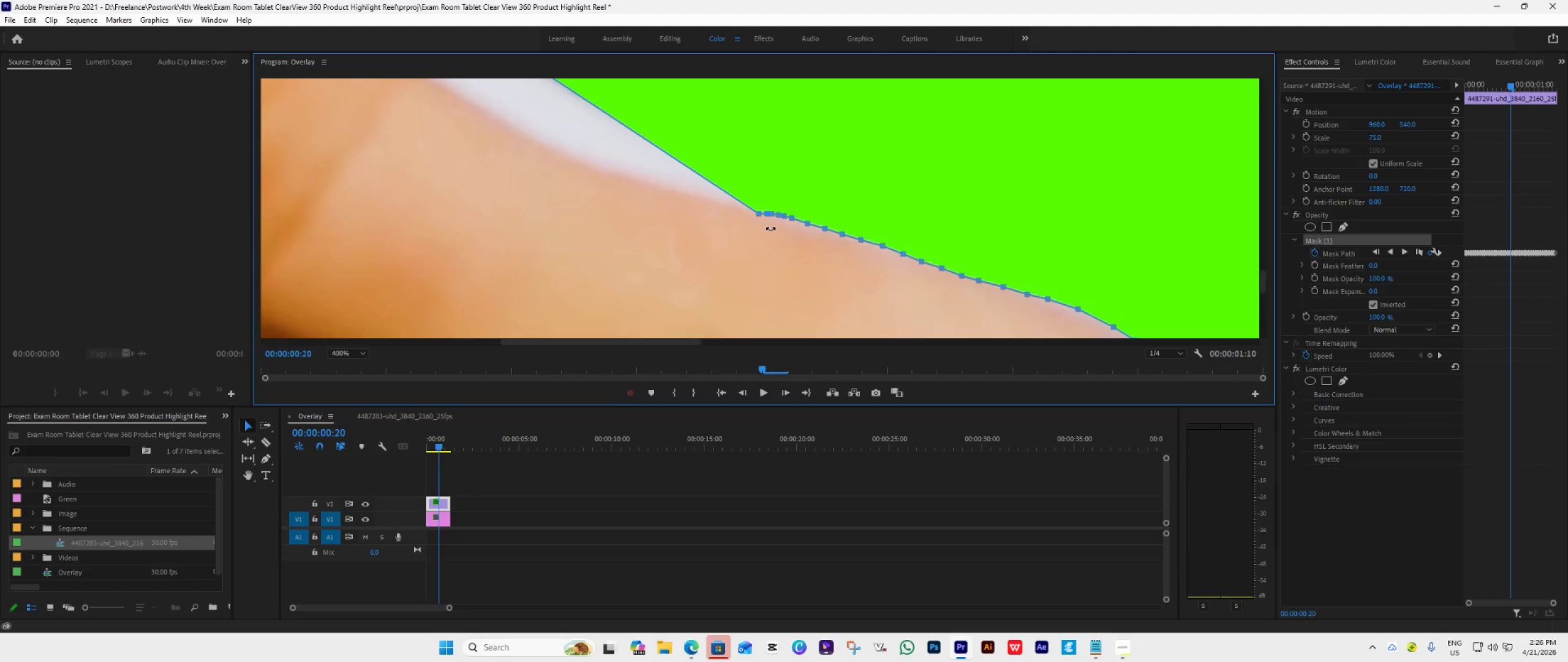 
wait(18.35)
 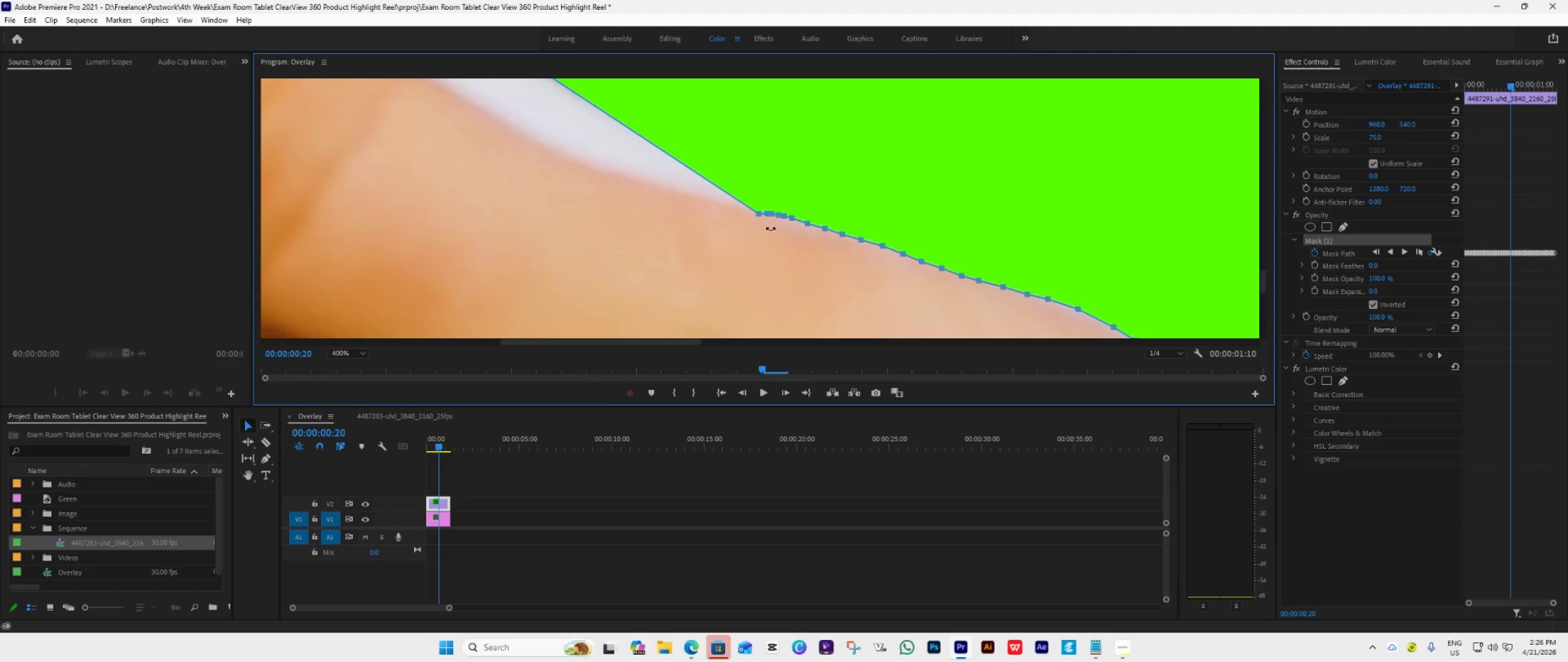 
key(Control+Z)
 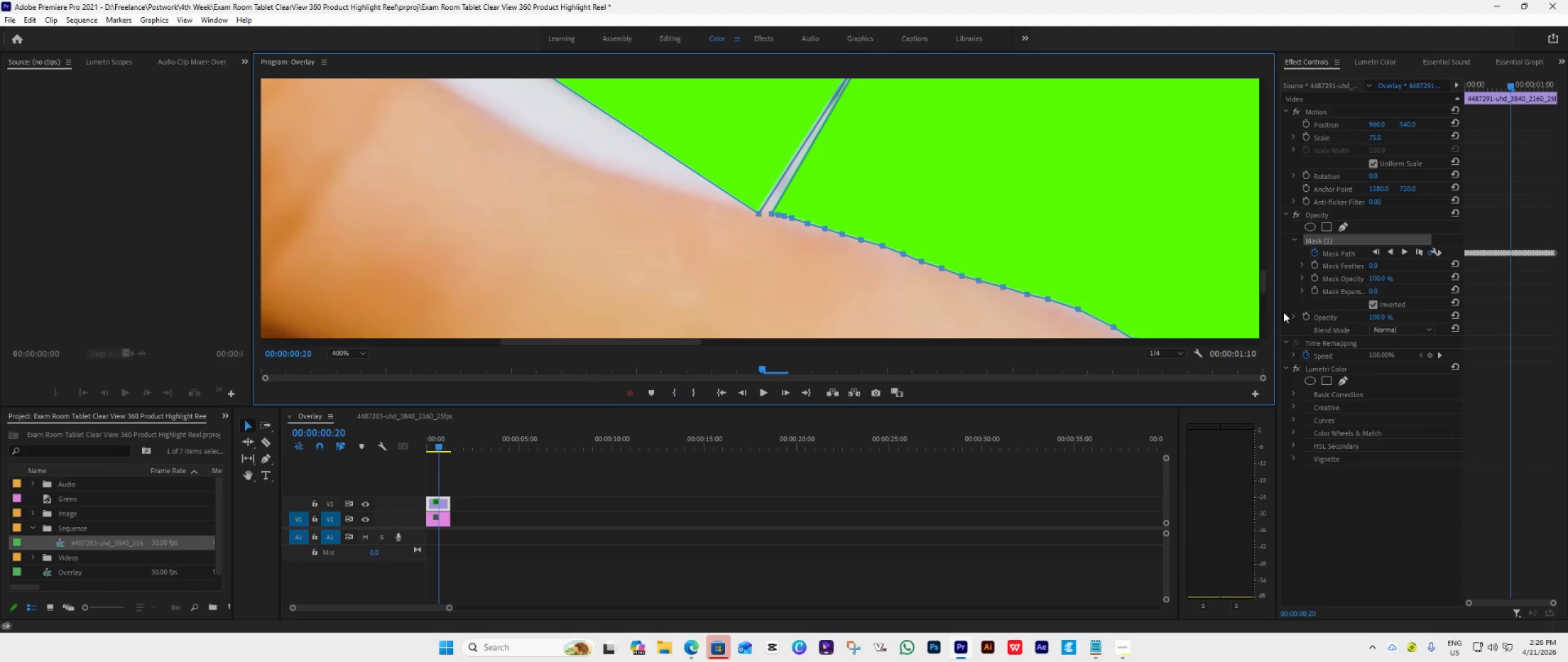 
left_click_drag(start_coordinate=[1265, 285], to_coordinate=[1264, 276])
 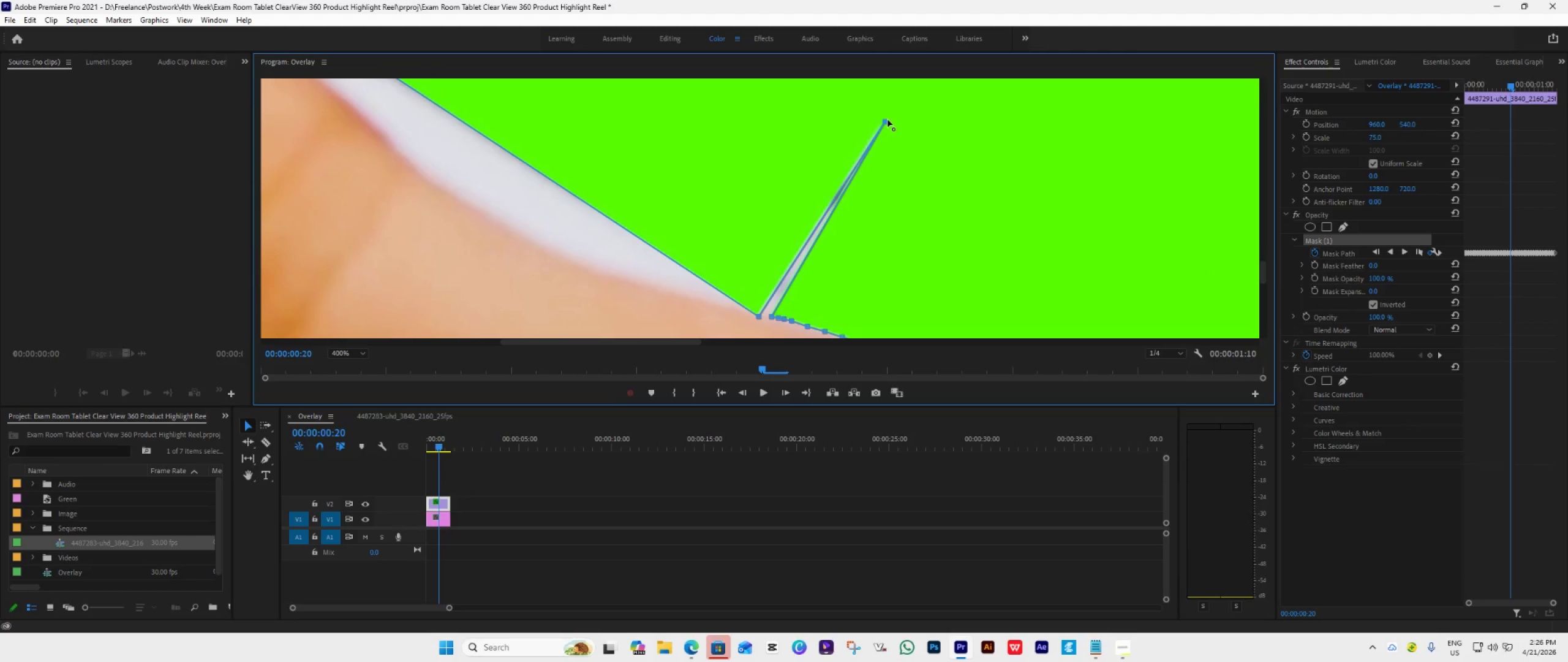 
left_click_drag(start_coordinate=[884, 120], to_coordinate=[764, 316])
 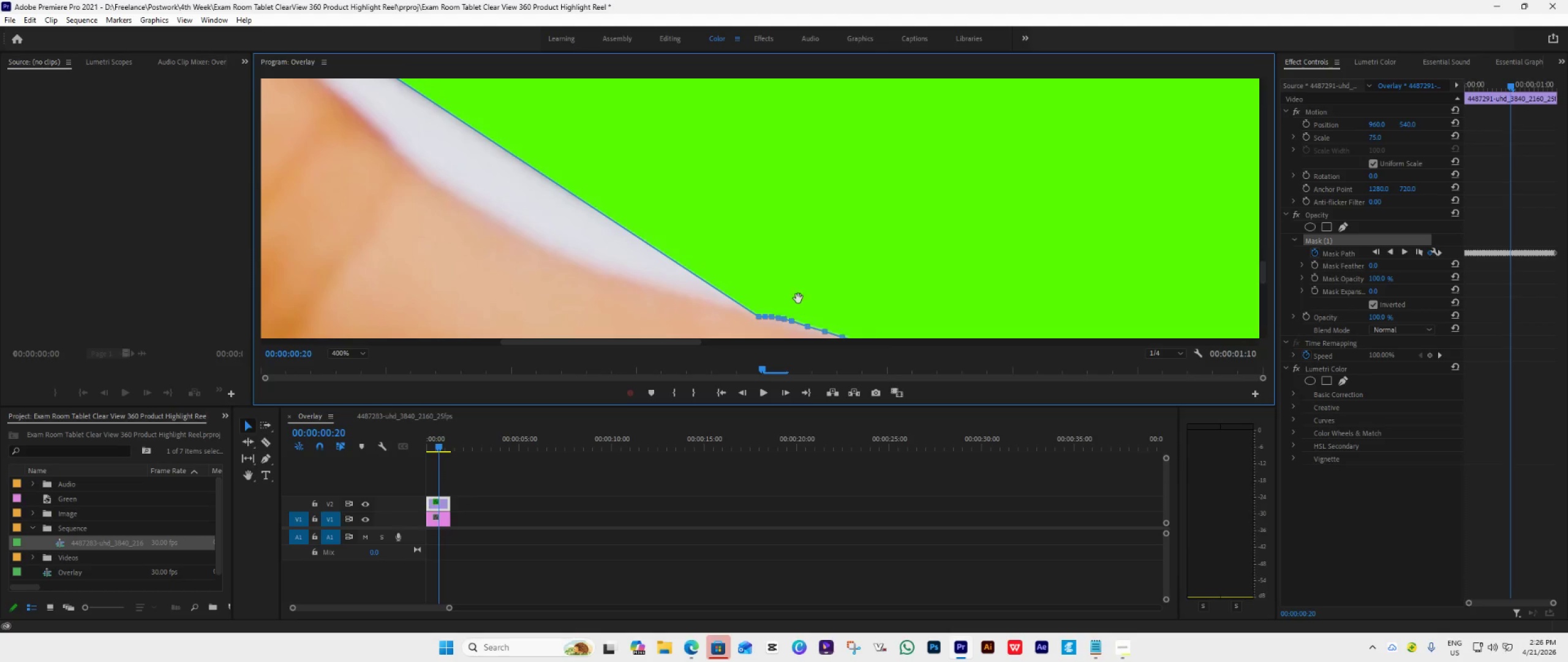 
key(Control+S)
 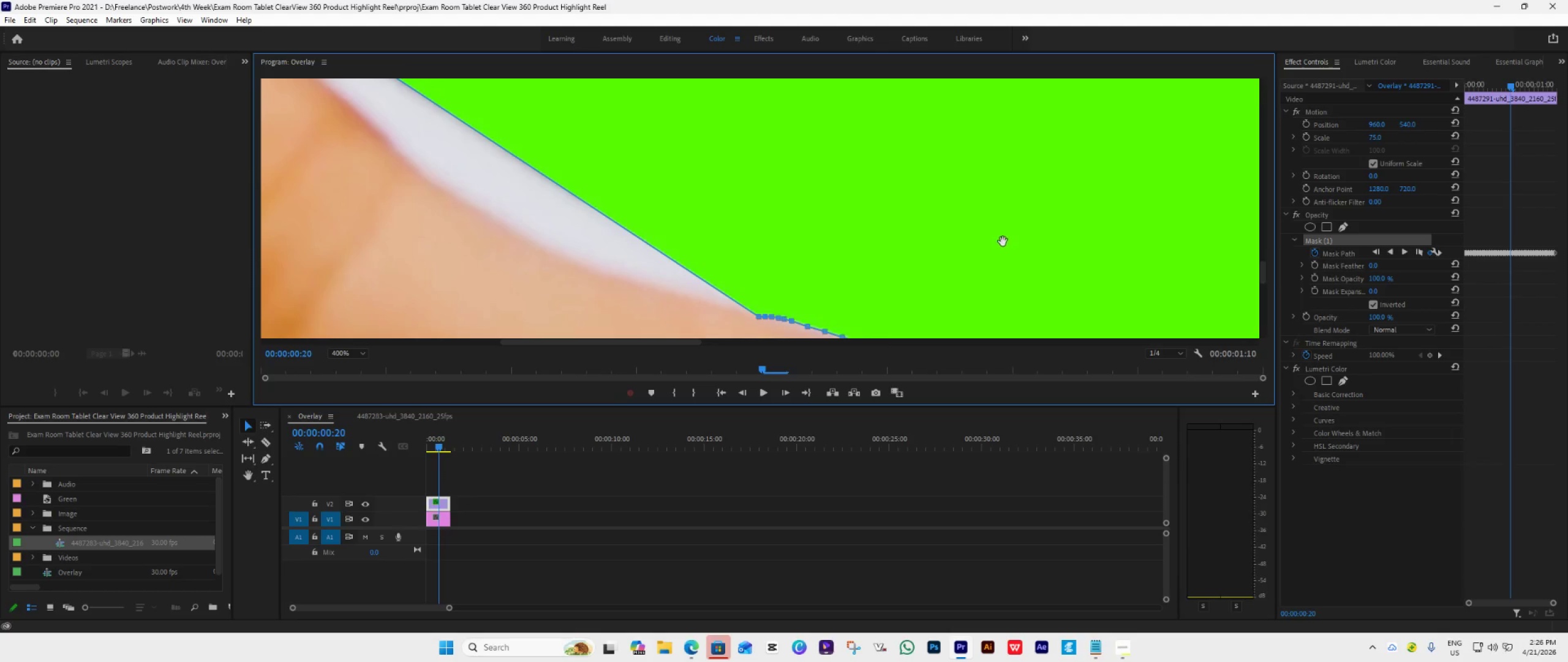 
wait(5.02)
 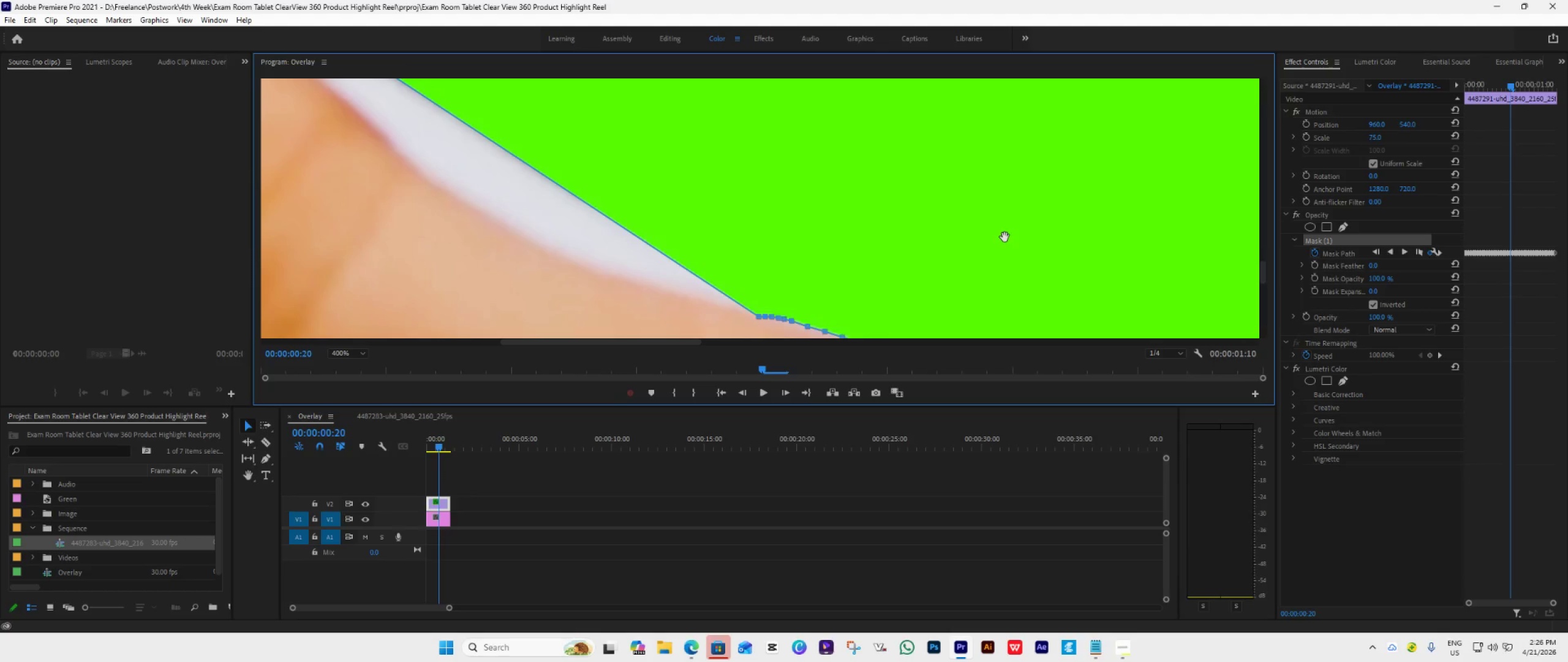 
scroll: coordinate [883, 295], scroll_direction: down, amount: 1.0
 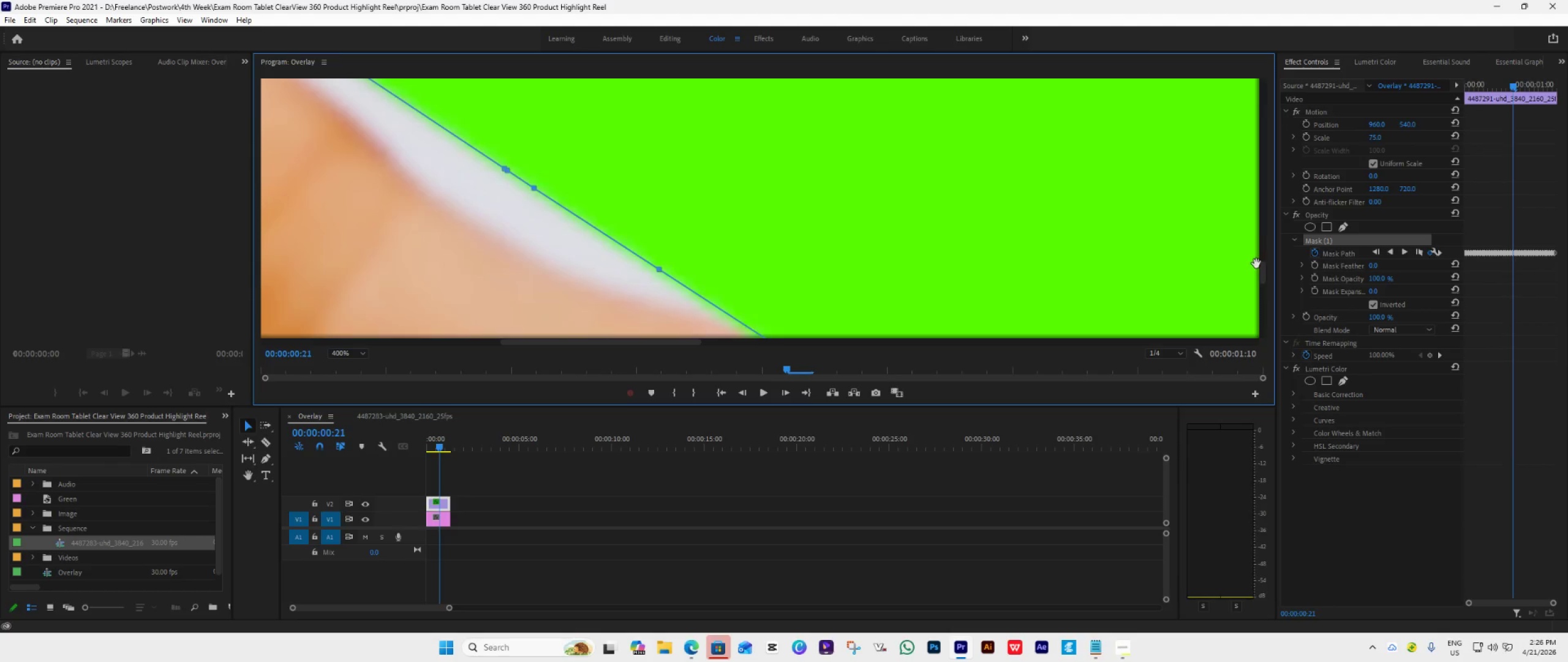 
left_click_drag(start_coordinate=[1261, 272], to_coordinate=[1267, 280])
 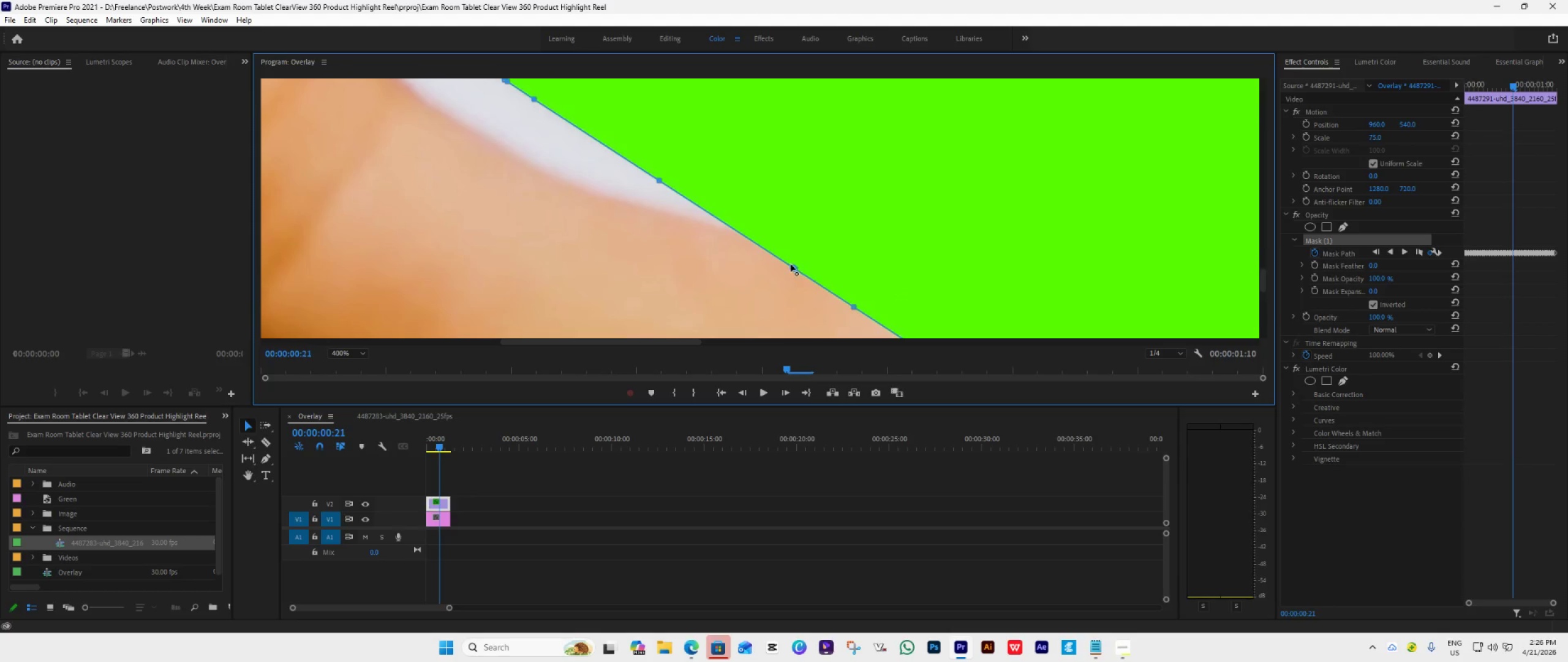 
left_click_drag(start_coordinate=[794, 267], to_coordinate=[943, 183])
 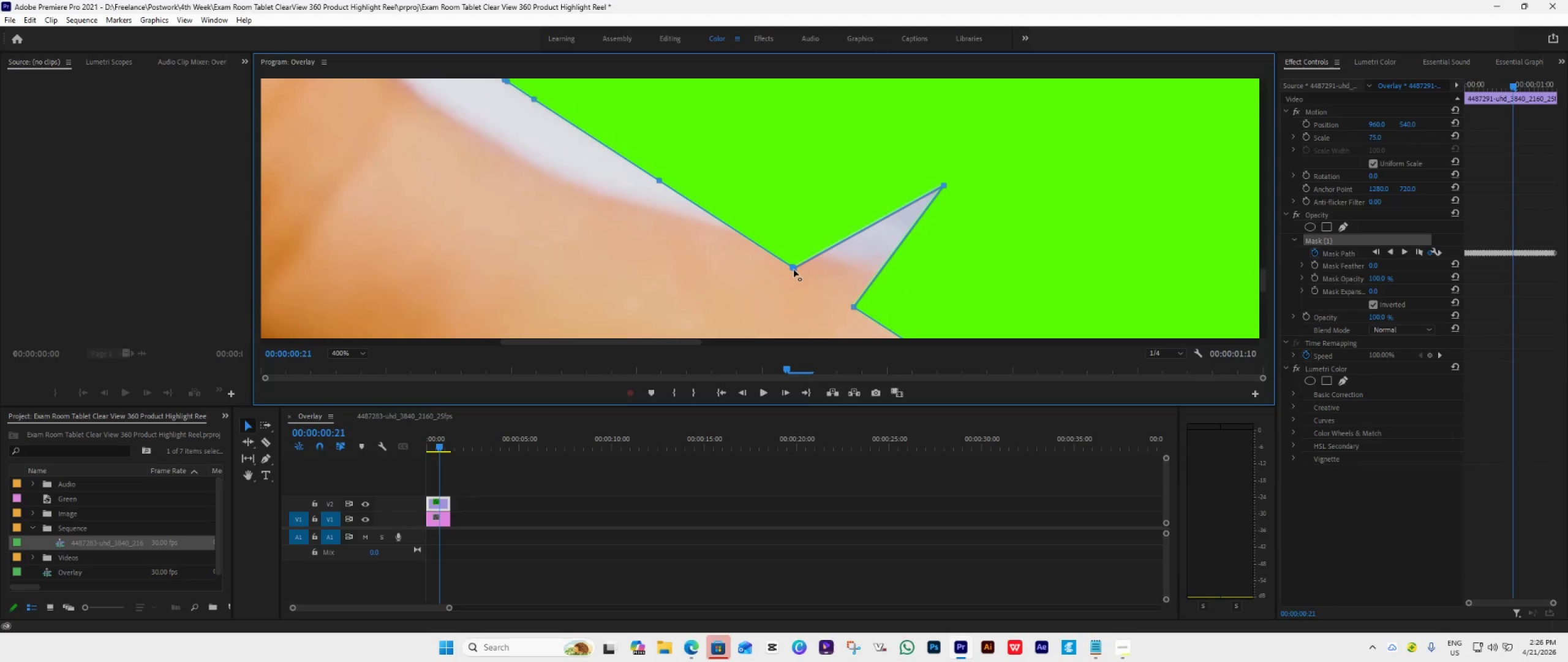 
left_click_drag(start_coordinate=[793, 270], to_coordinate=[910, 117])
 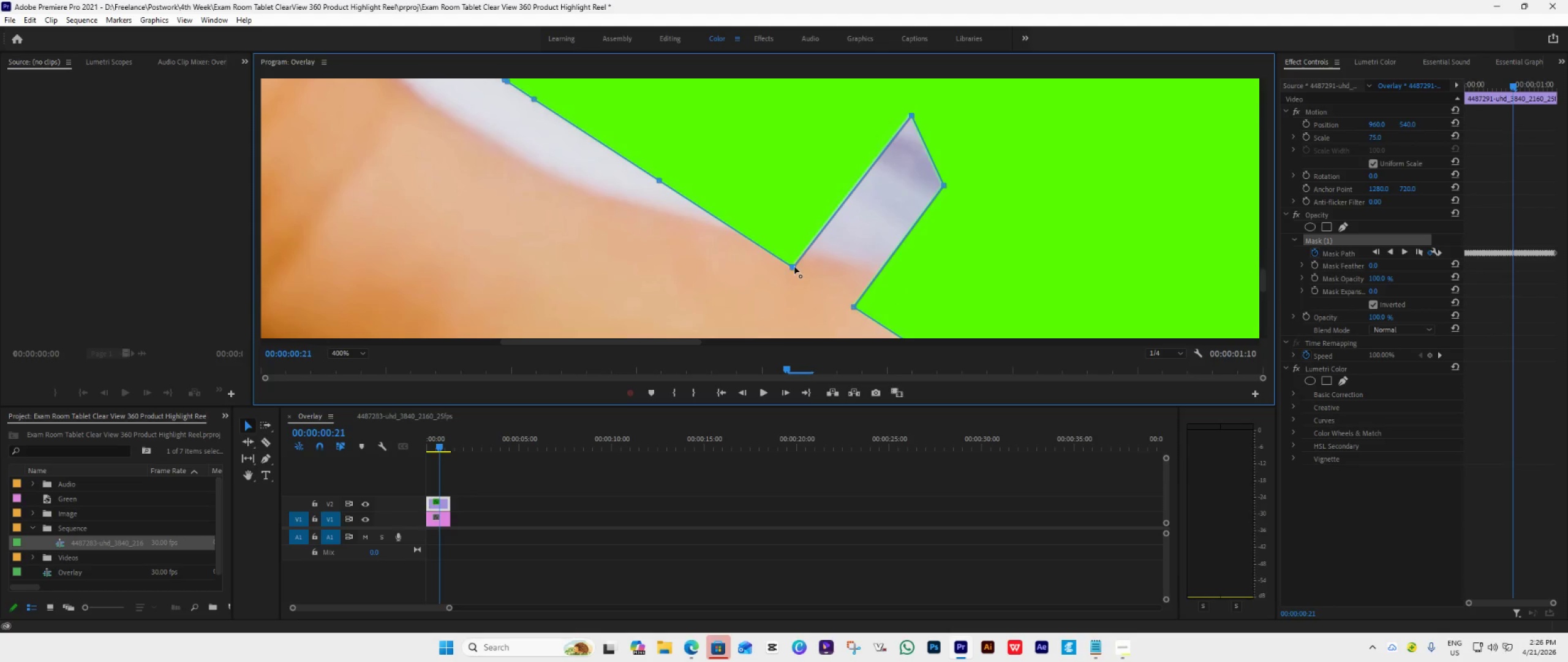 
left_click_drag(start_coordinate=[794, 267], to_coordinate=[836, 152])
 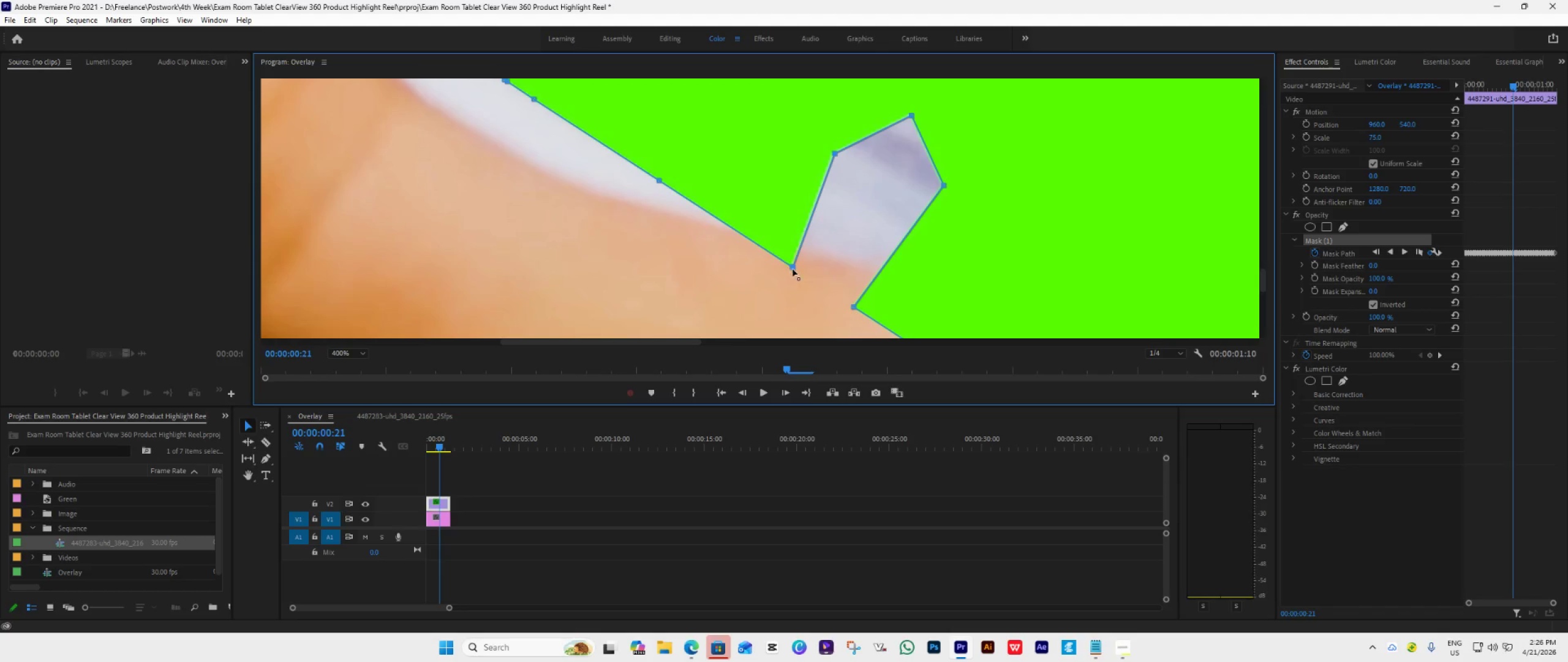 
left_click_drag(start_coordinate=[793, 267], to_coordinate=[825, 112])
 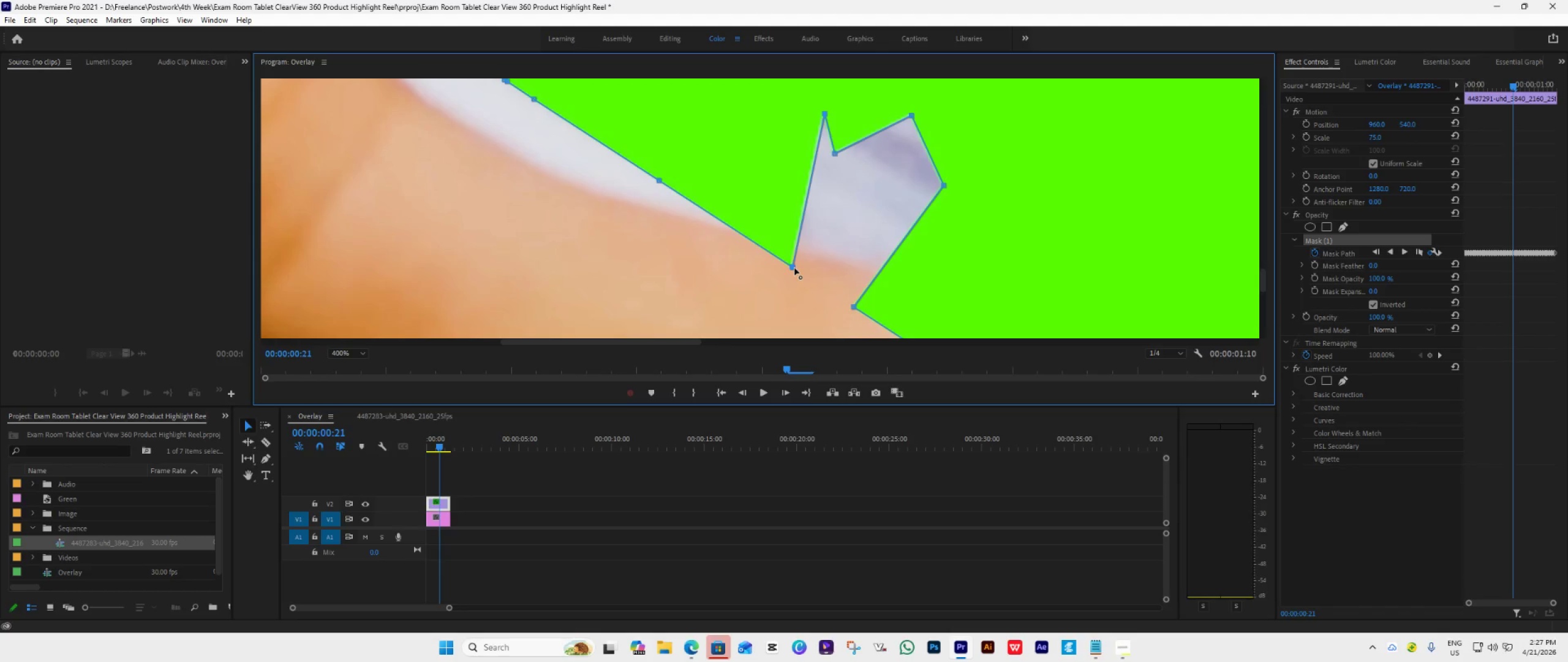 
left_click_drag(start_coordinate=[793, 265], to_coordinate=[797, 108])
 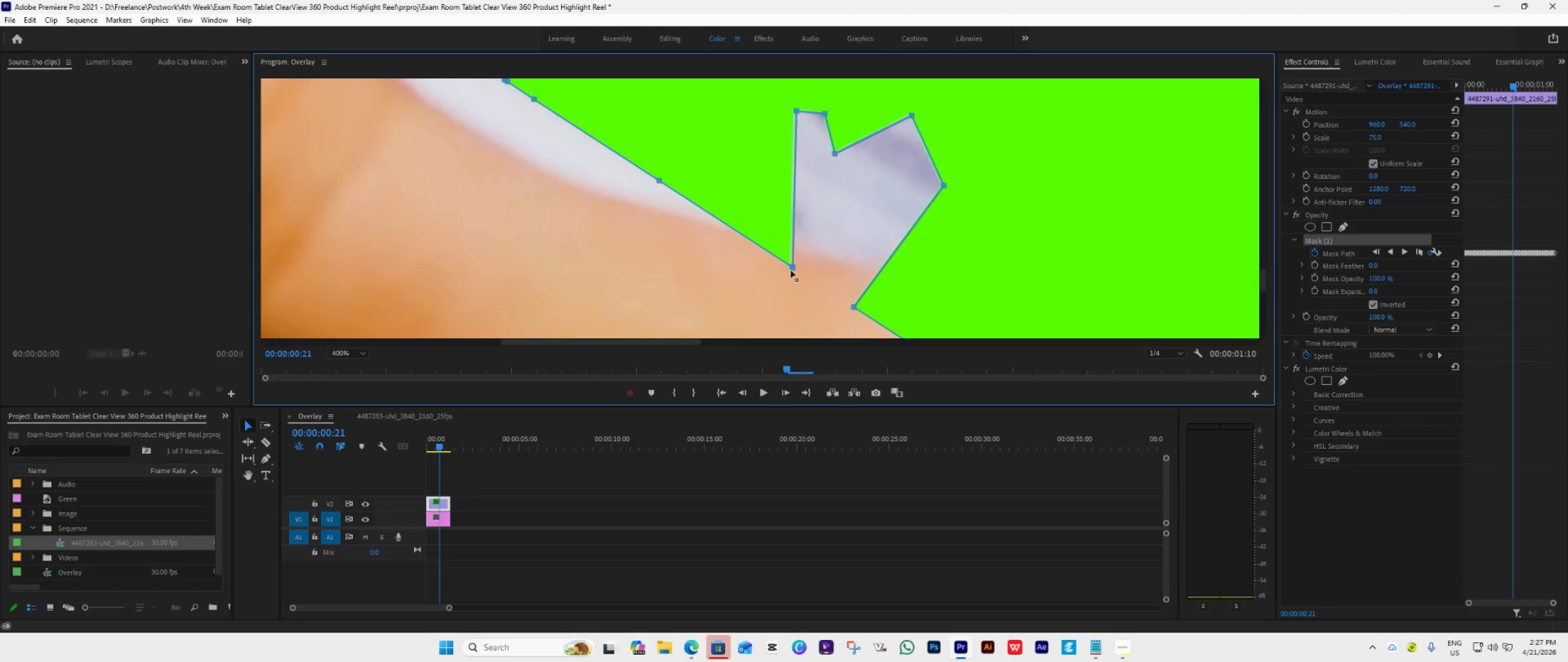 
left_click_drag(start_coordinate=[792, 269], to_coordinate=[762, 113])
 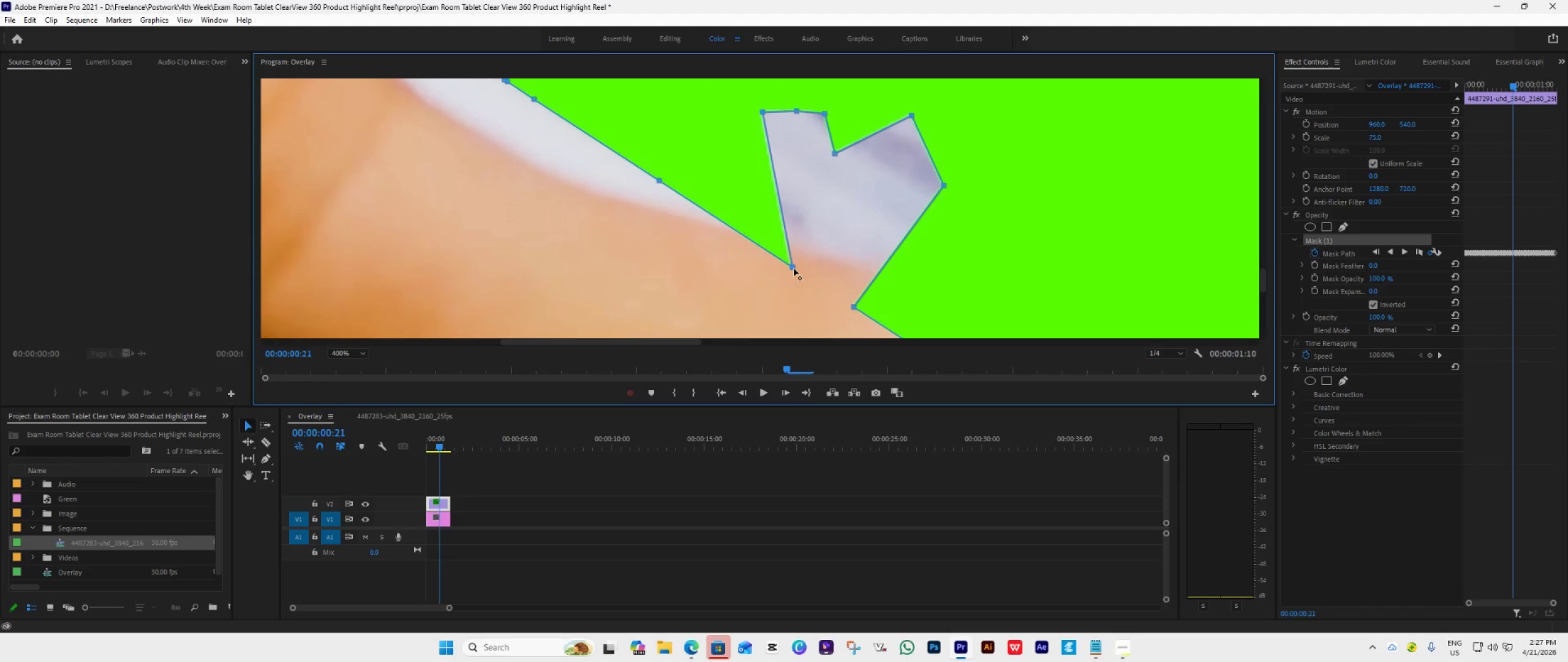 
left_click_drag(start_coordinate=[792, 267], to_coordinate=[880, 202])
 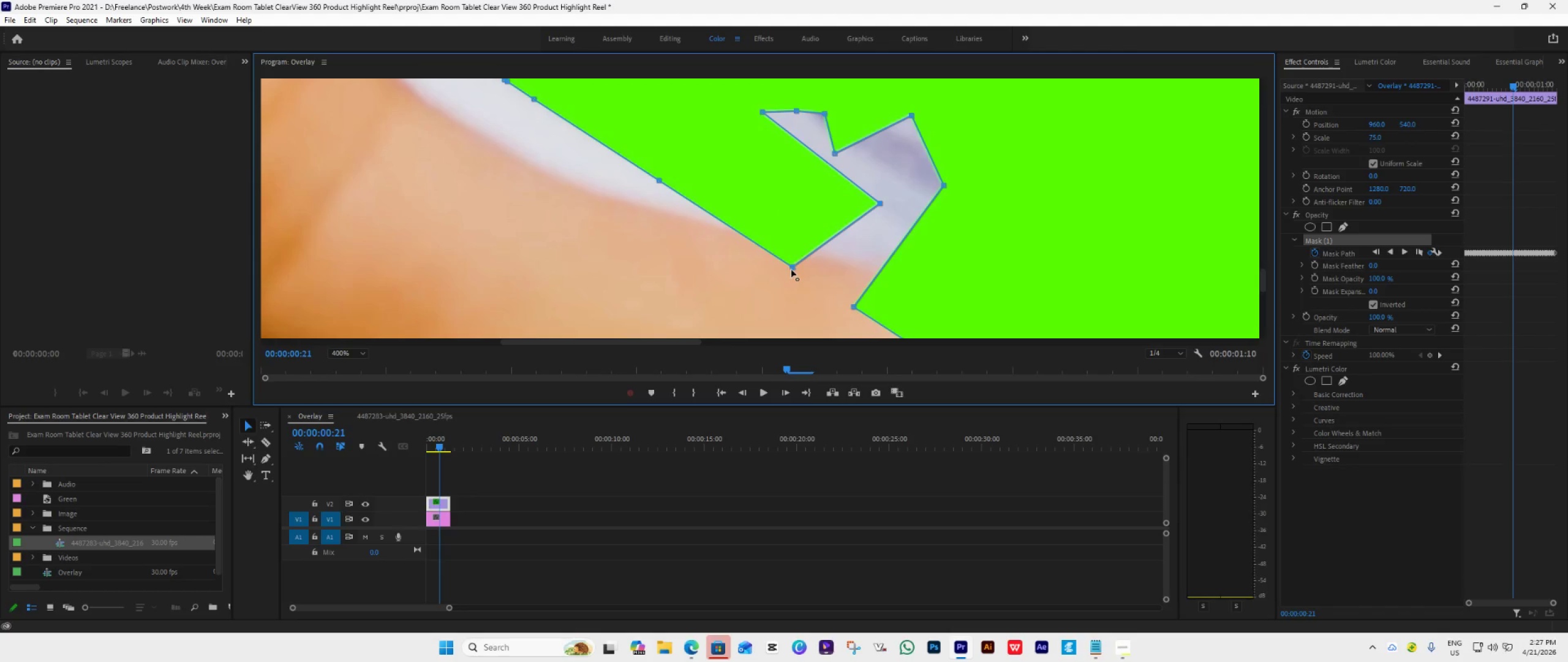 
left_click_drag(start_coordinate=[793, 267], to_coordinate=[875, 240])
 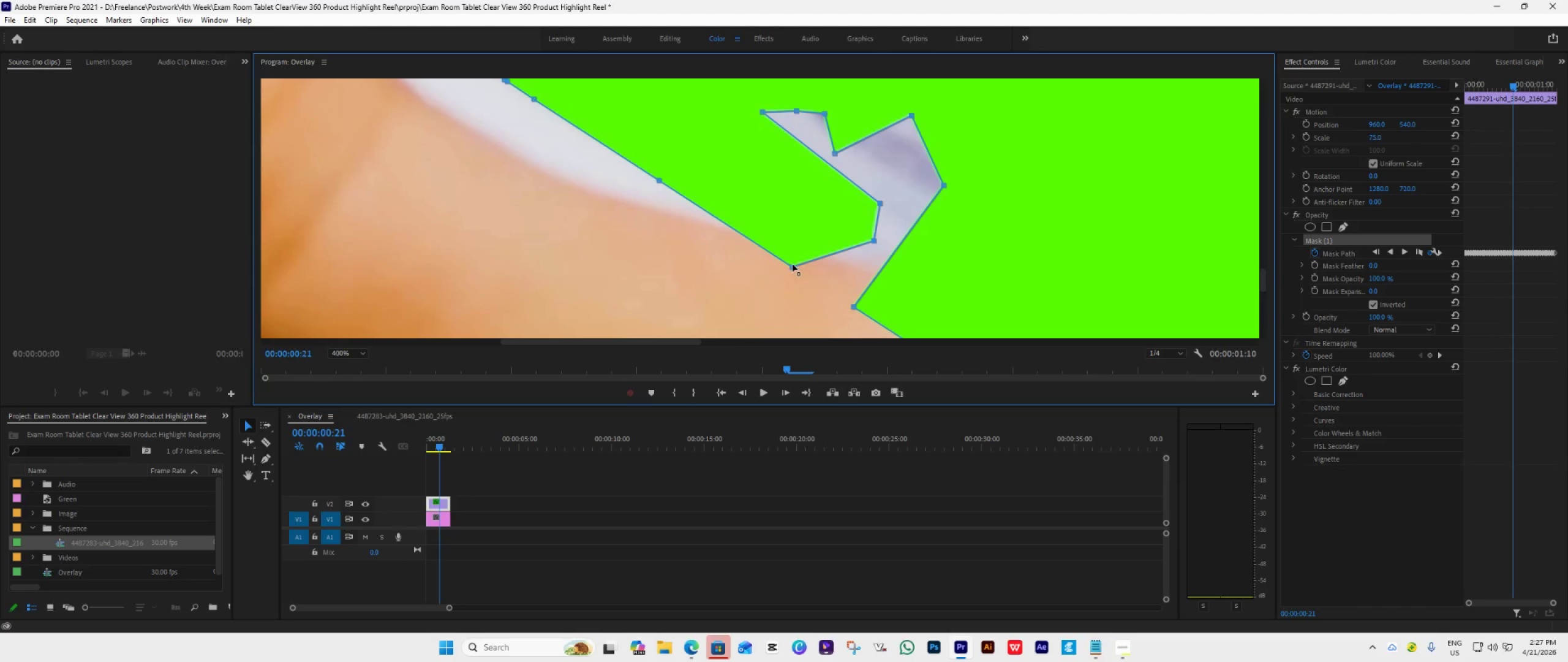 
left_click_drag(start_coordinate=[793, 266], to_coordinate=[825, 196])
 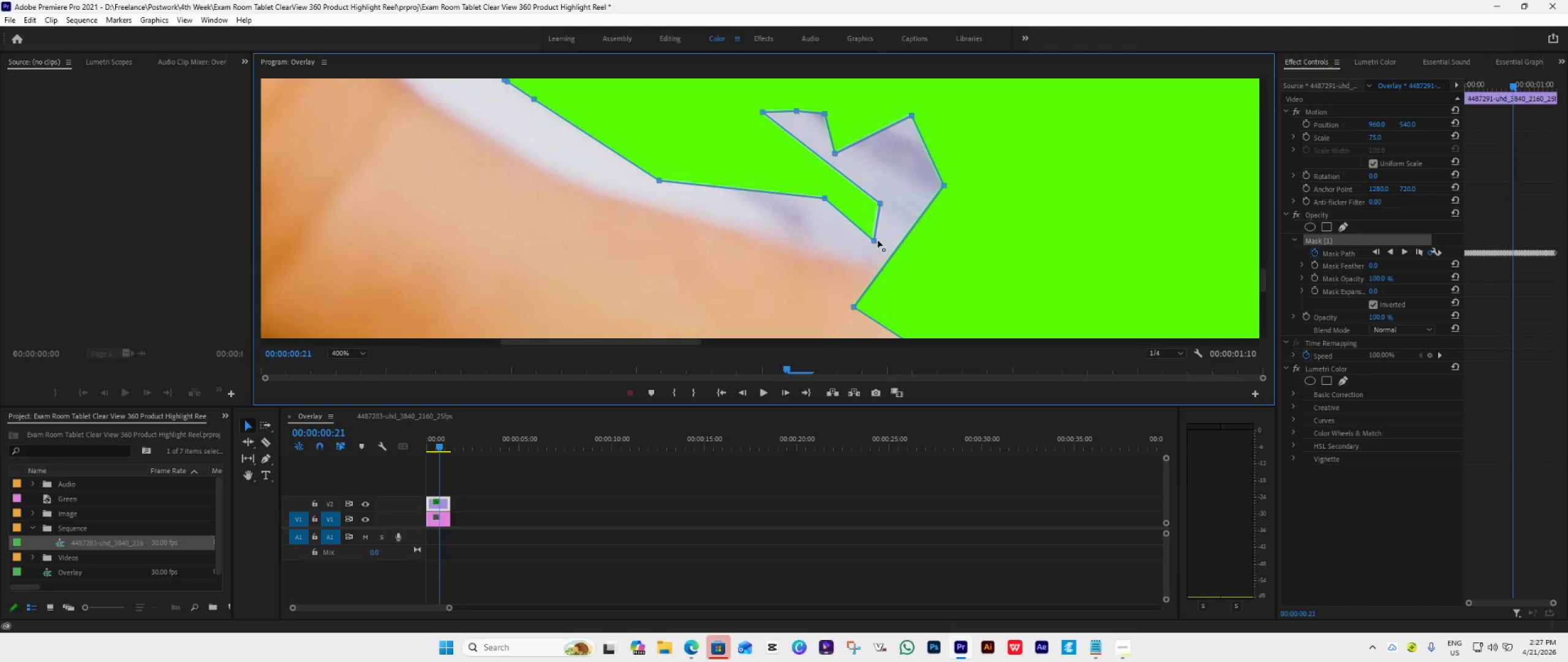 
wait(7.05)
 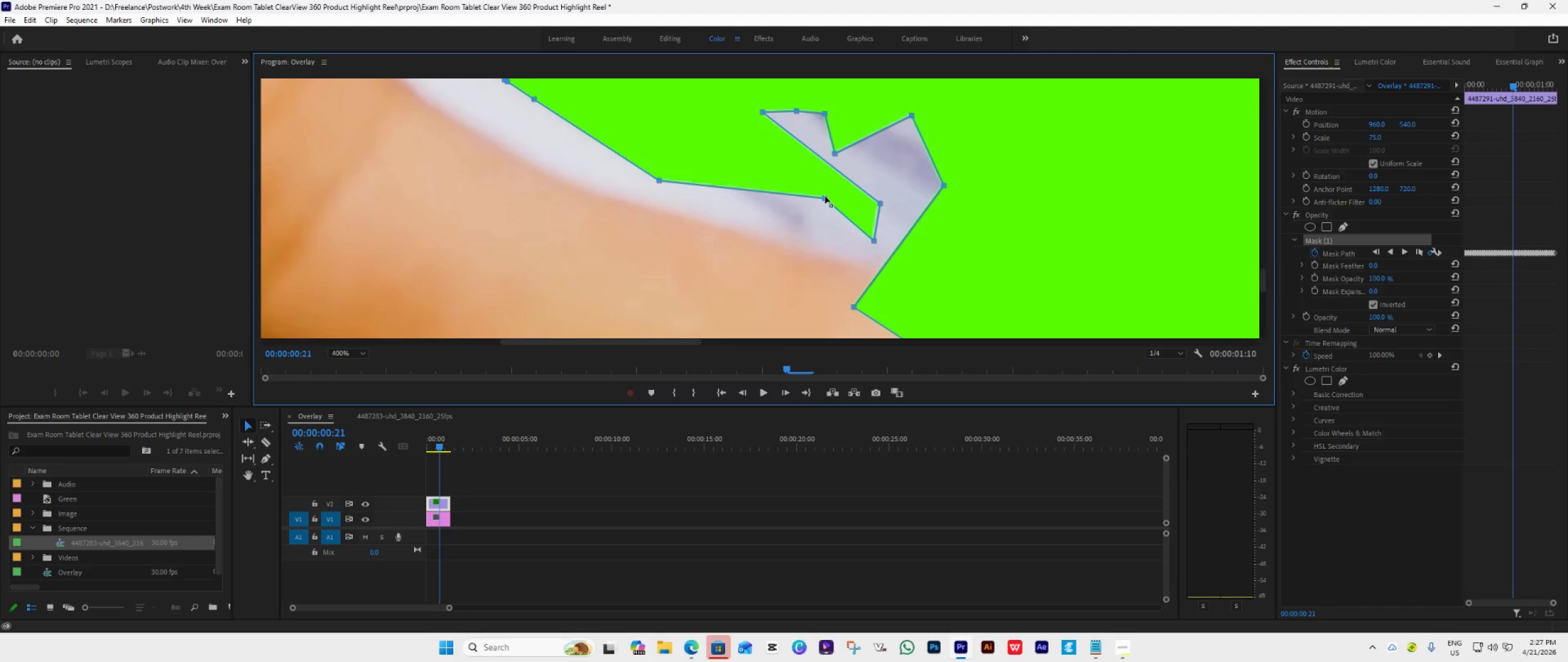 
left_click_drag(start_coordinate=[873, 239], to_coordinate=[870, 97])
 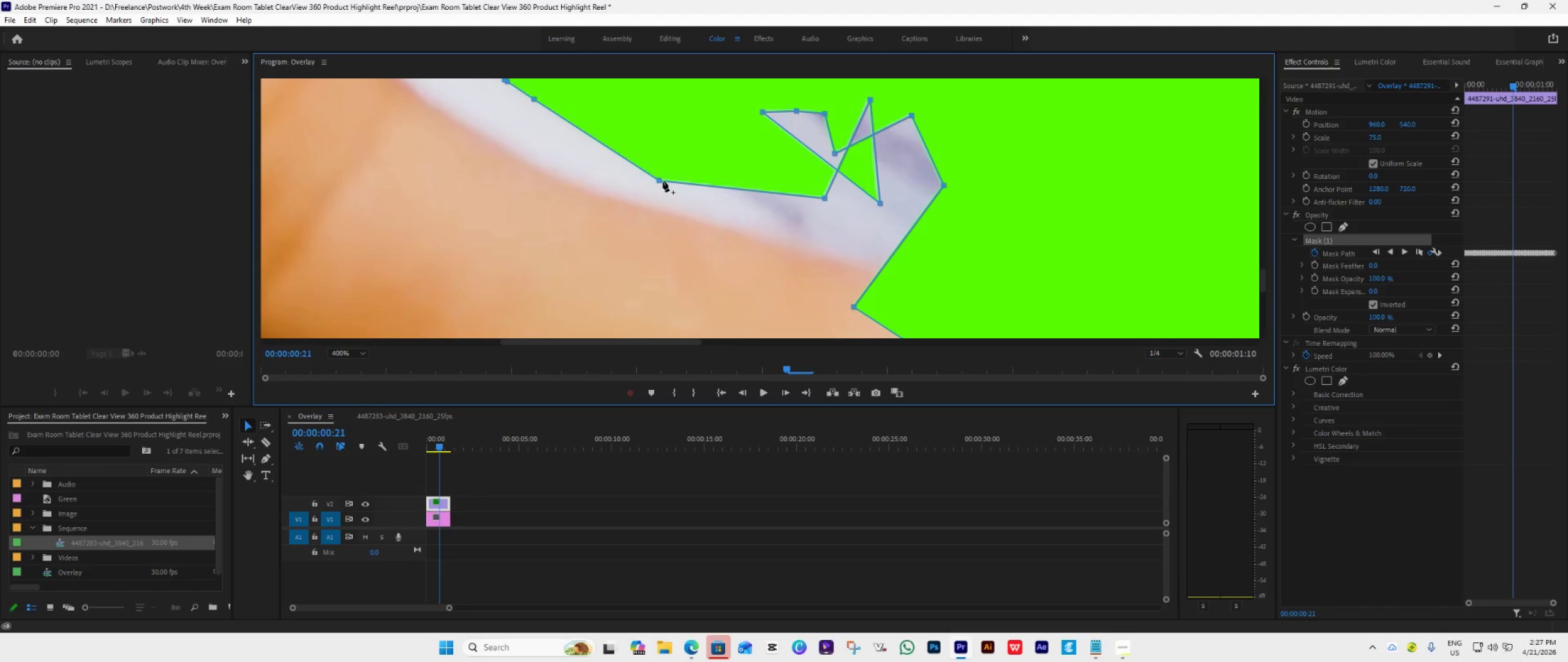 
left_click_drag(start_coordinate=[657, 177], to_coordinate=[819, 64])
 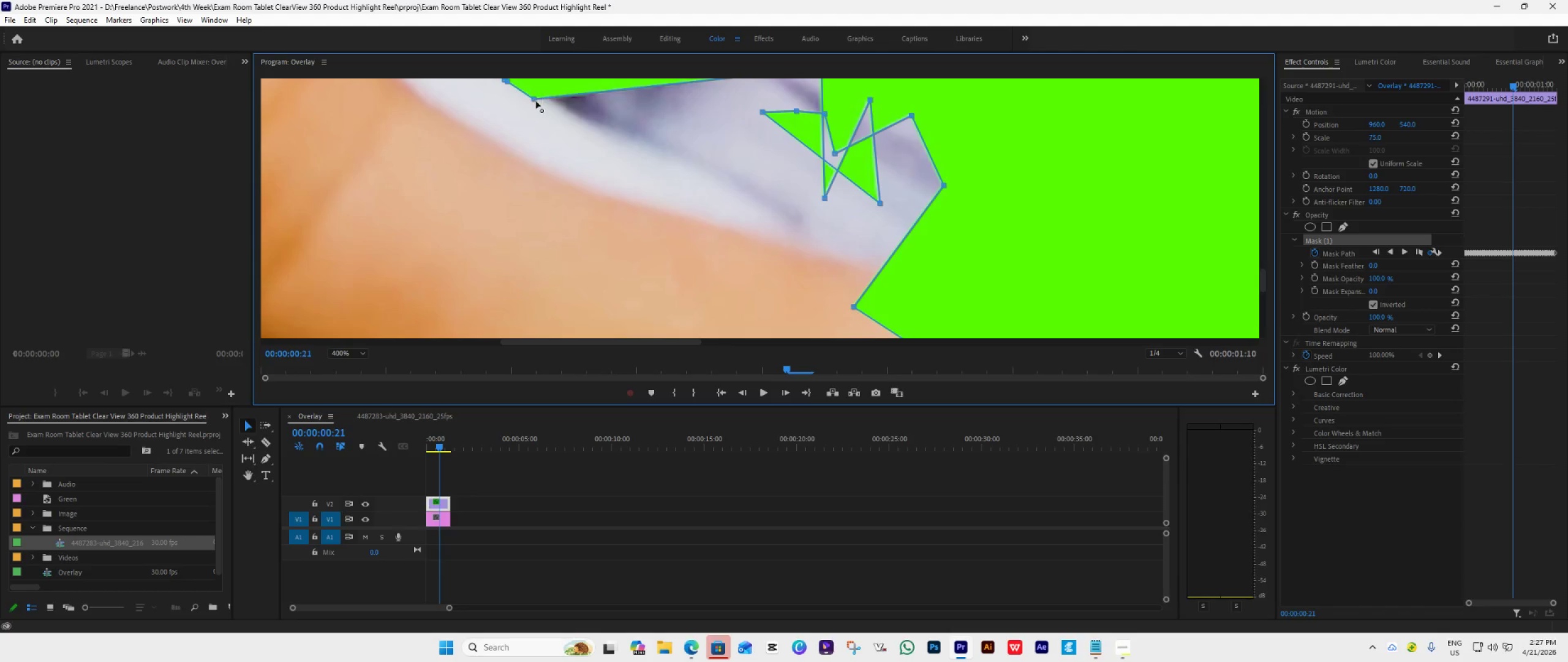 
left_click_drag(start_coordinate=[535, 100], to_coordinate=[793, 101])
 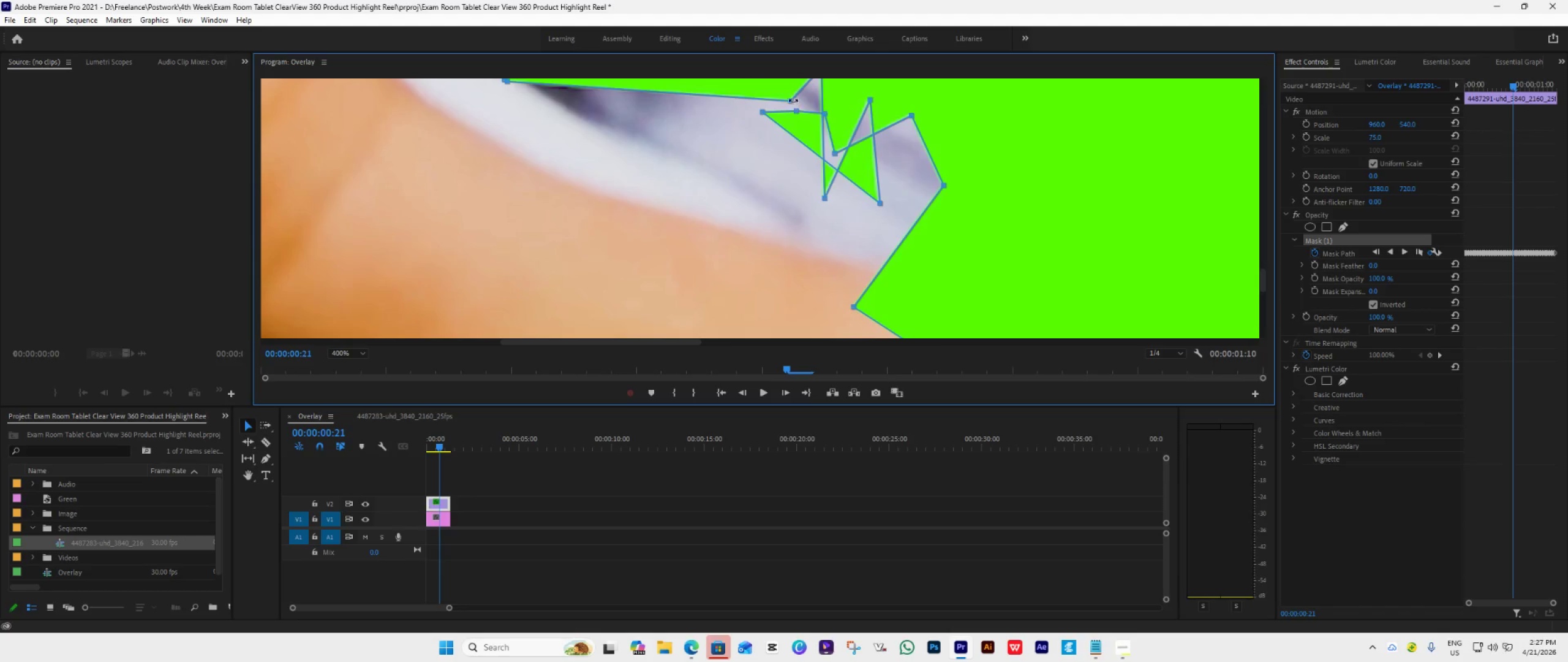 
left_click([793, 101])
 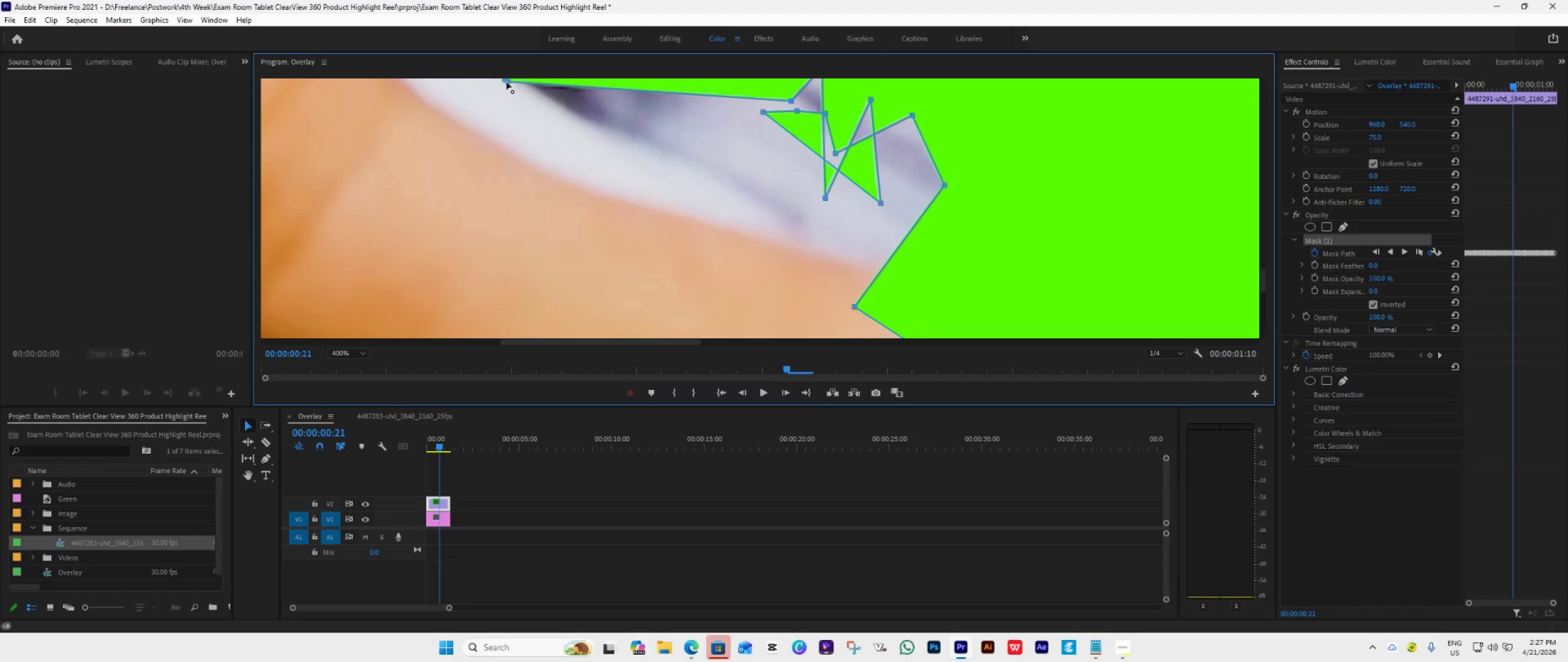 
left_click_drag(start_coordinate=[507, 82], to_coordinate=[914, 188])
 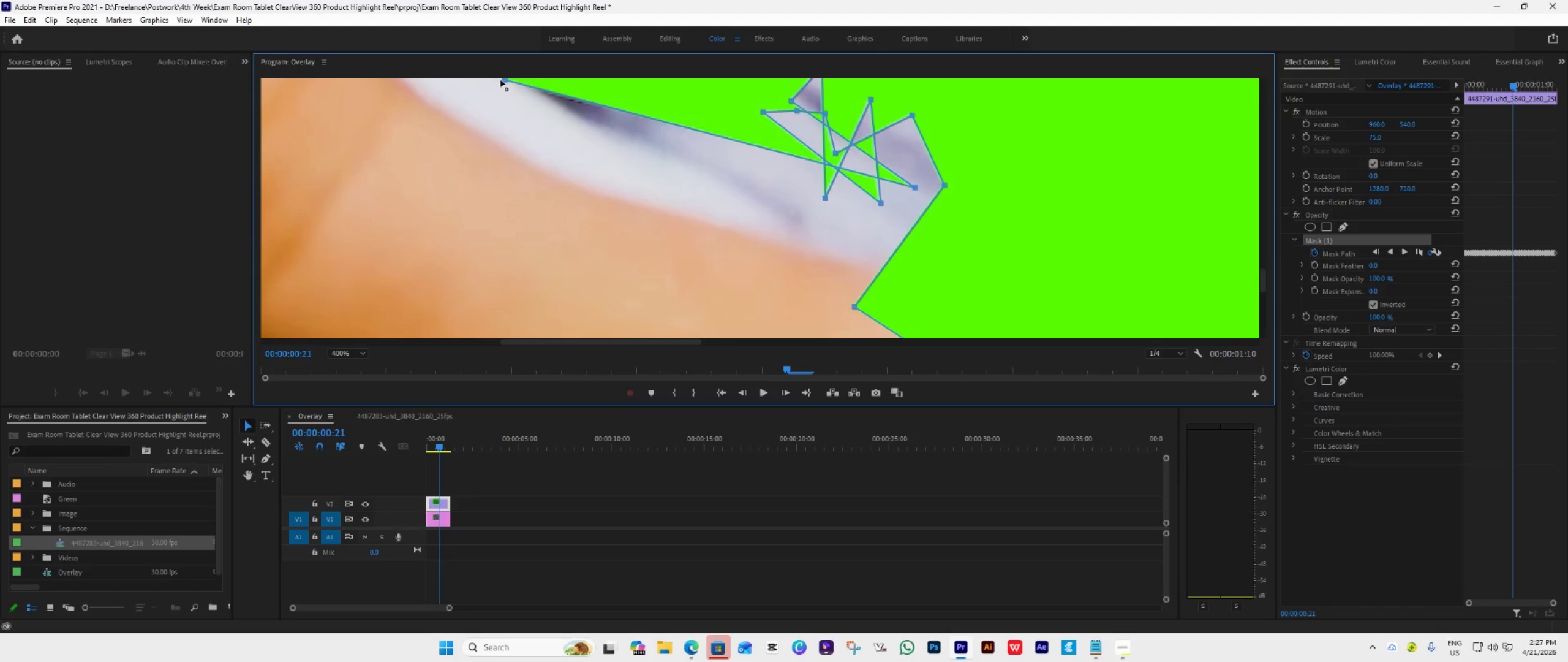 
left_click_drag(start_coordinate=[503, 79], to_coordinate=[767, 242])
 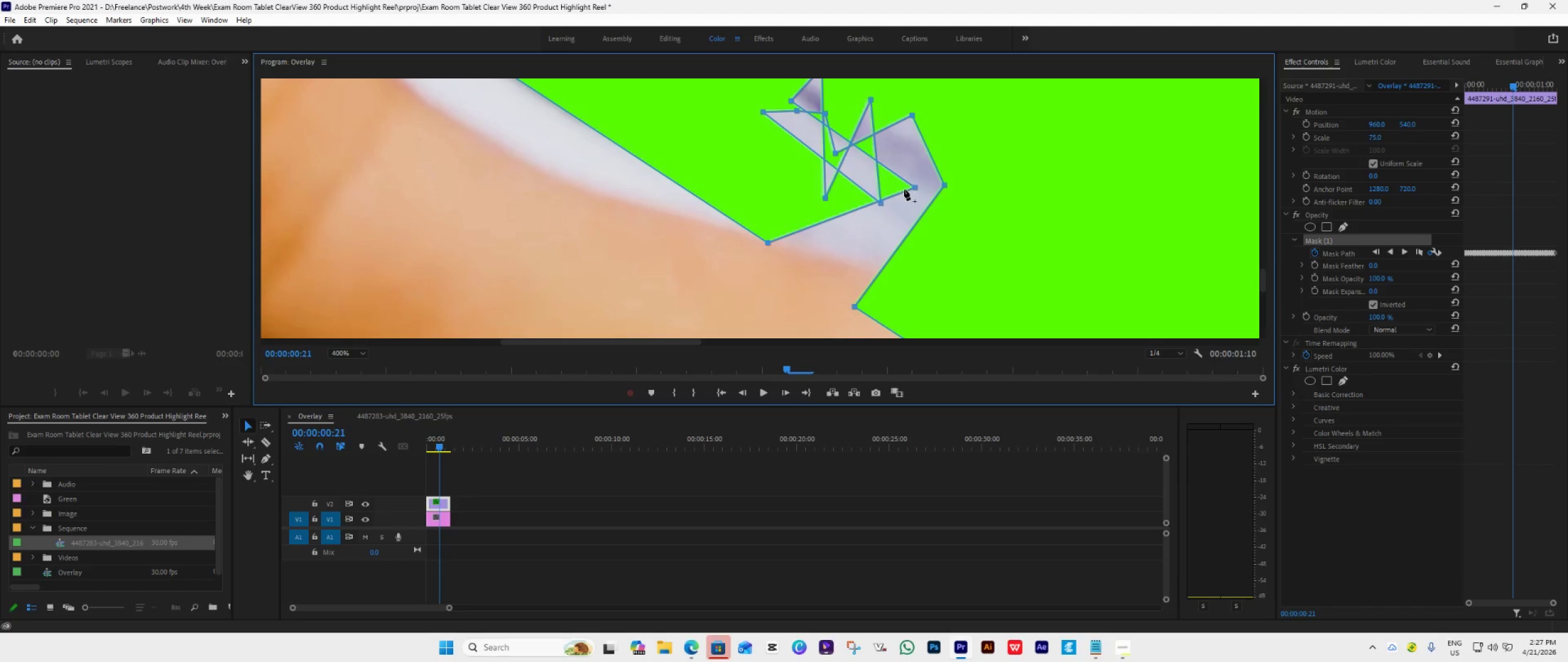 
left_click_drag(start_coordinate=[914, 186], to_coordinate=[782, 245])
 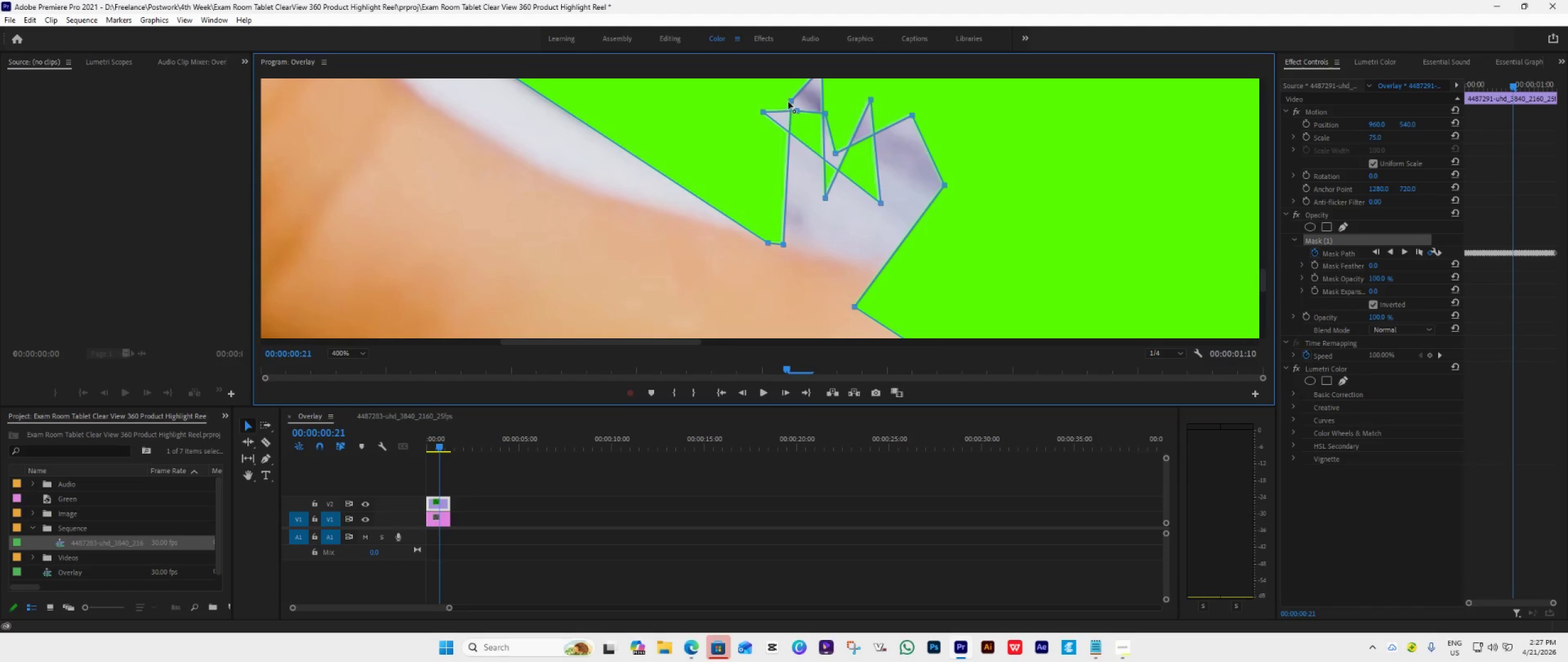 
left_click_drag(start_coordinate=[791, 102], to_coordinate=[772, 243])
 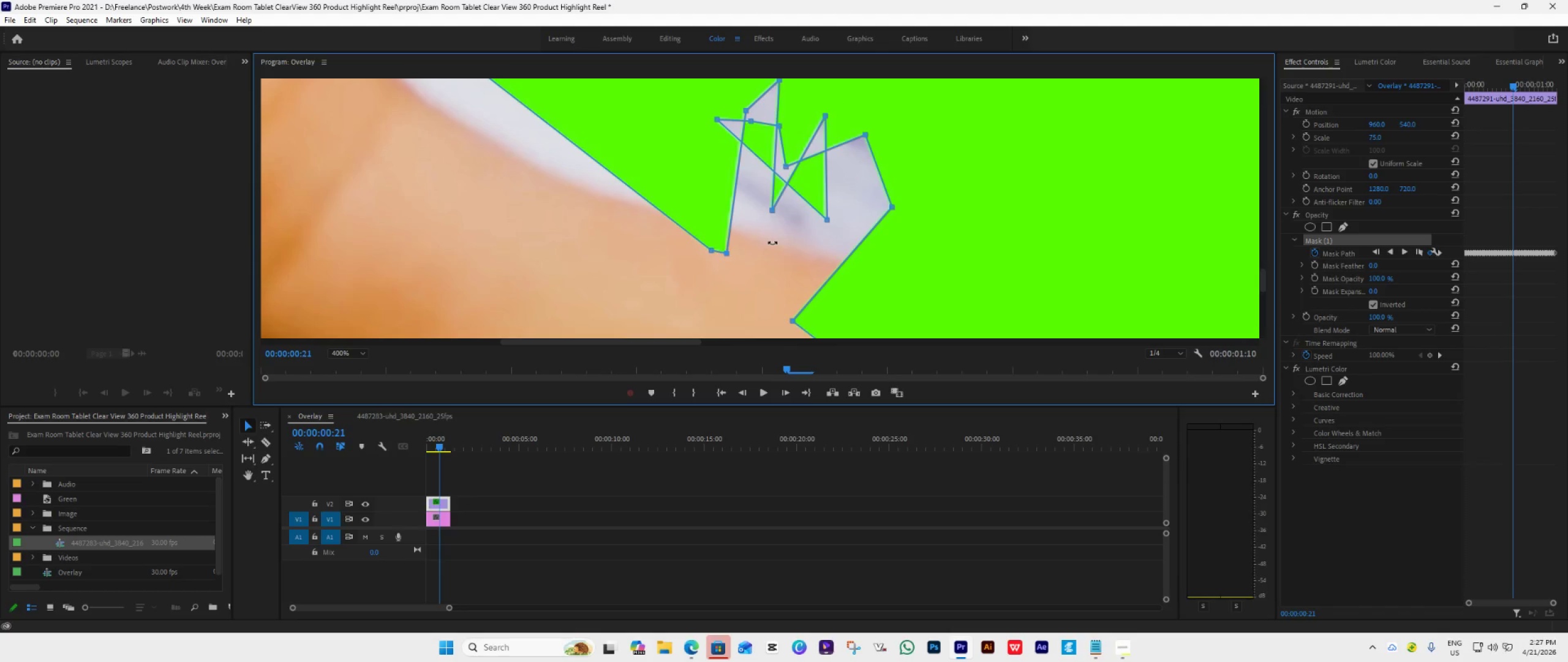 
left_click([772, 243])
 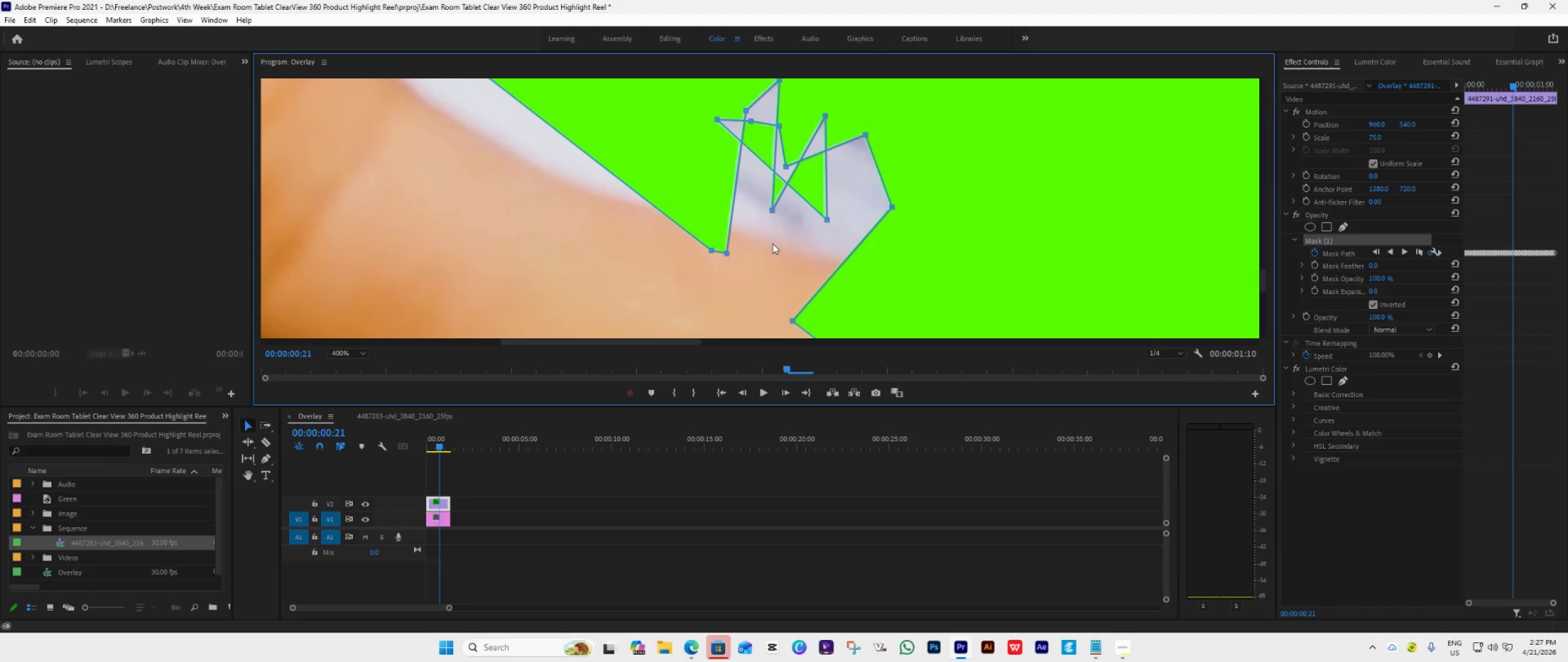 
key(Control+Z)
 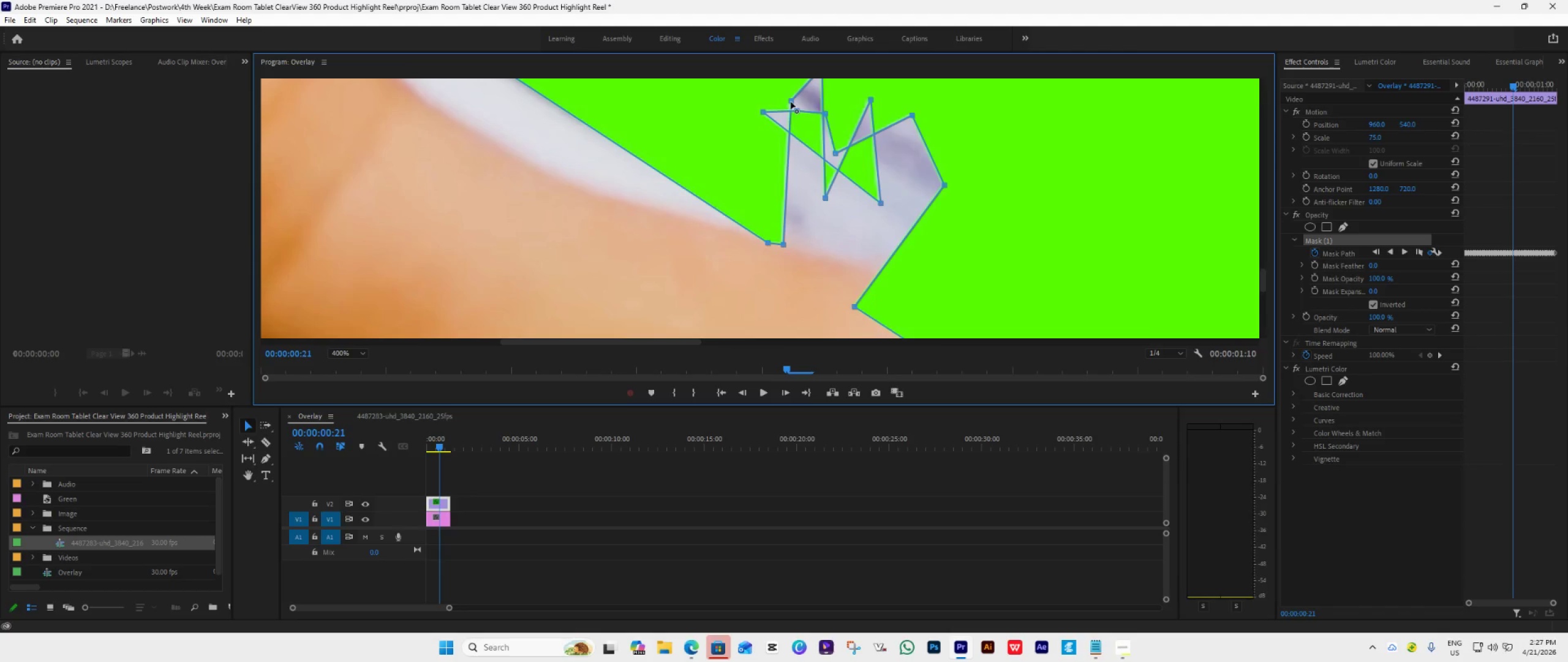 
left_click_drag(start_coordinate=[791, 101], to_coordinate=[797, 248])
 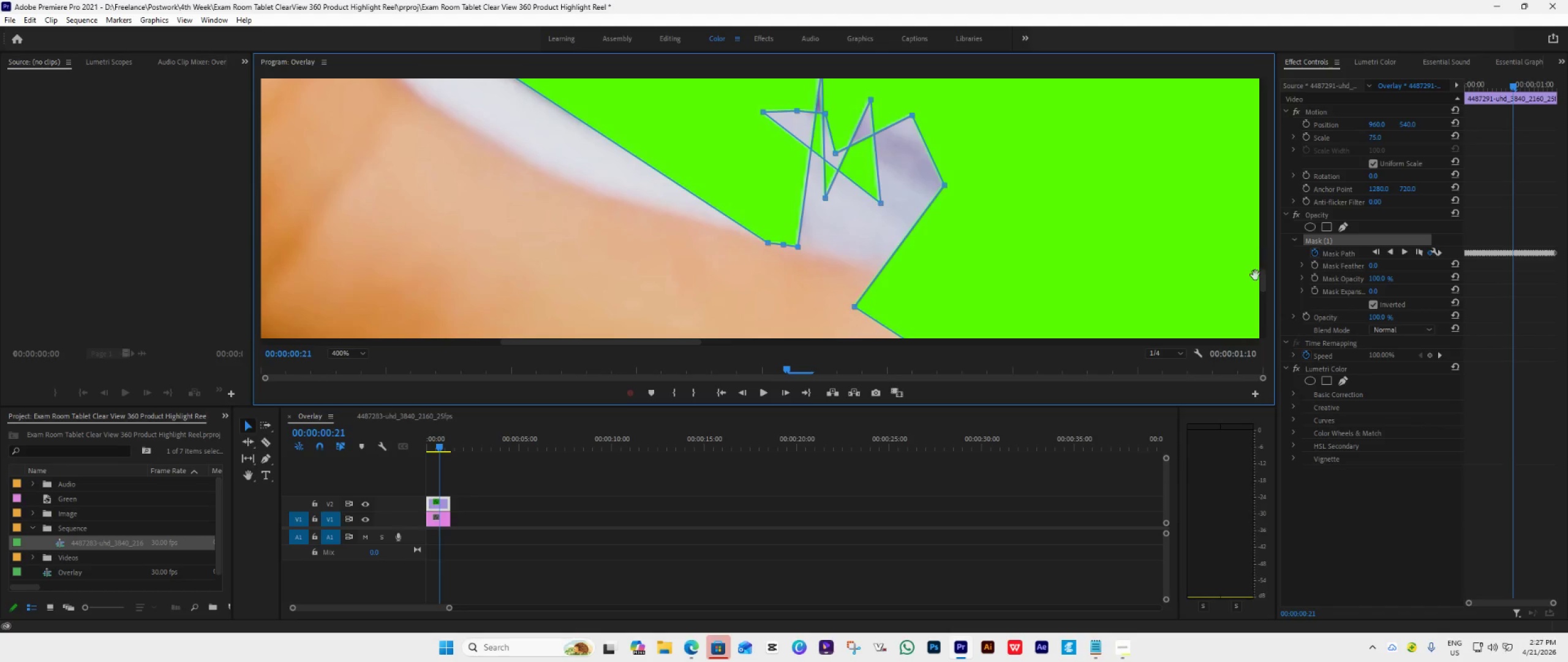 
left_click_drag(start_coordinate=[1265, 283], to_coordinate=[1265, 278])
 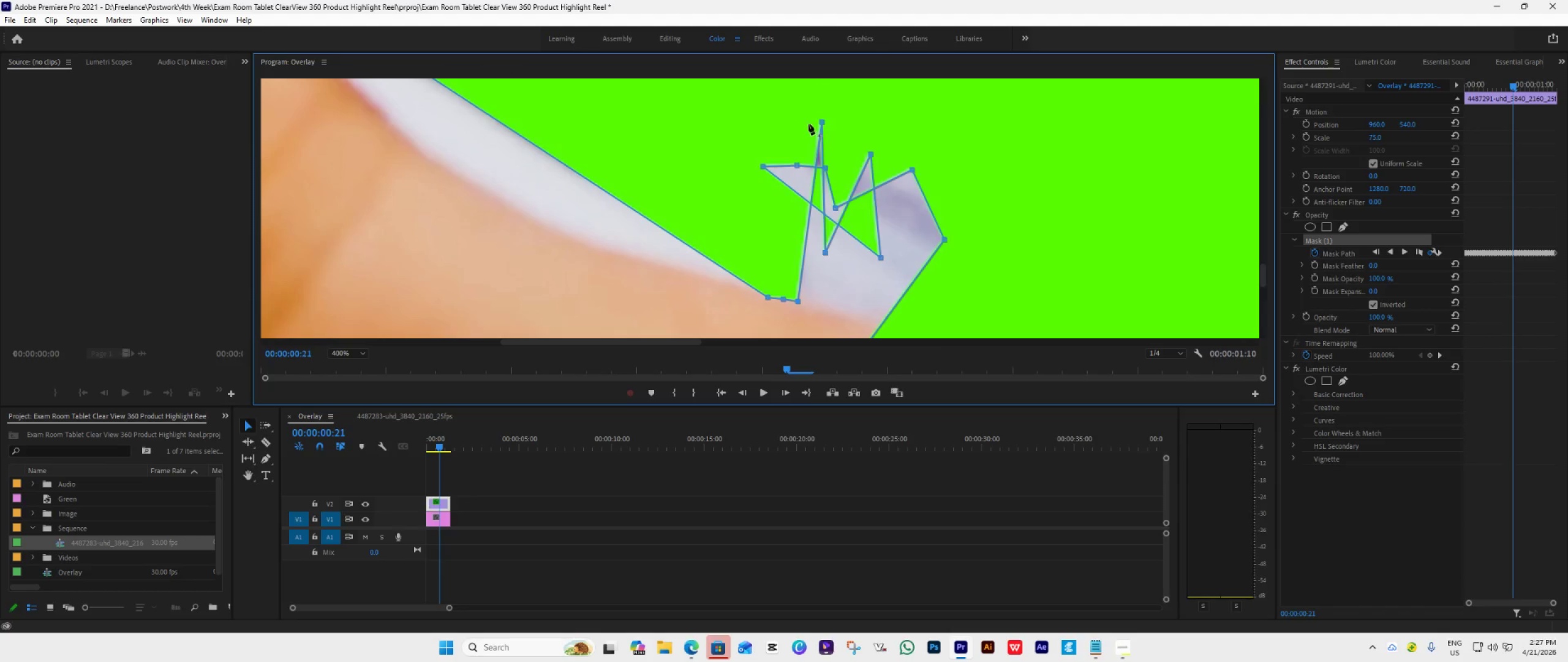 
left_click_drag(start_coordinate=[822, 121], to_coordinate=[812, 303])
 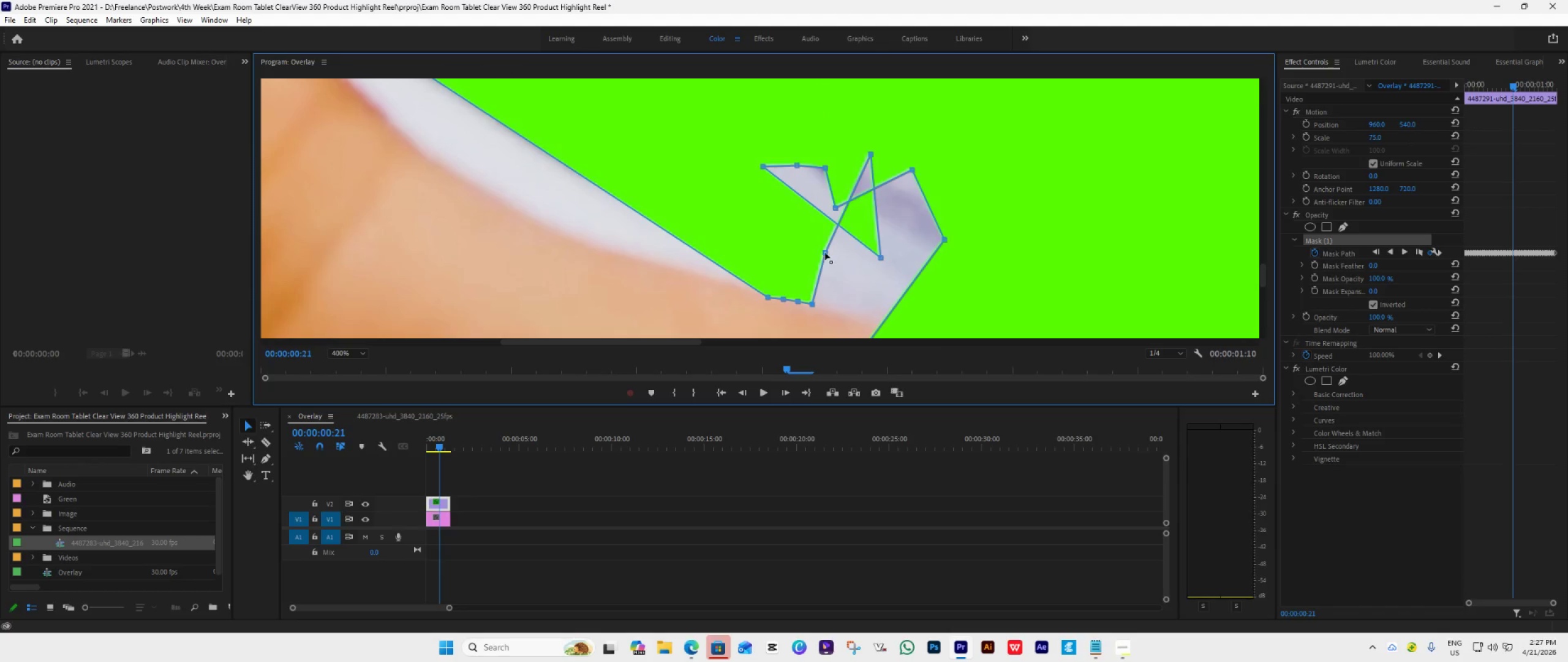 
left_click_drag(start_coordinate=[824, 253], to_coordinate=[826, 308])
 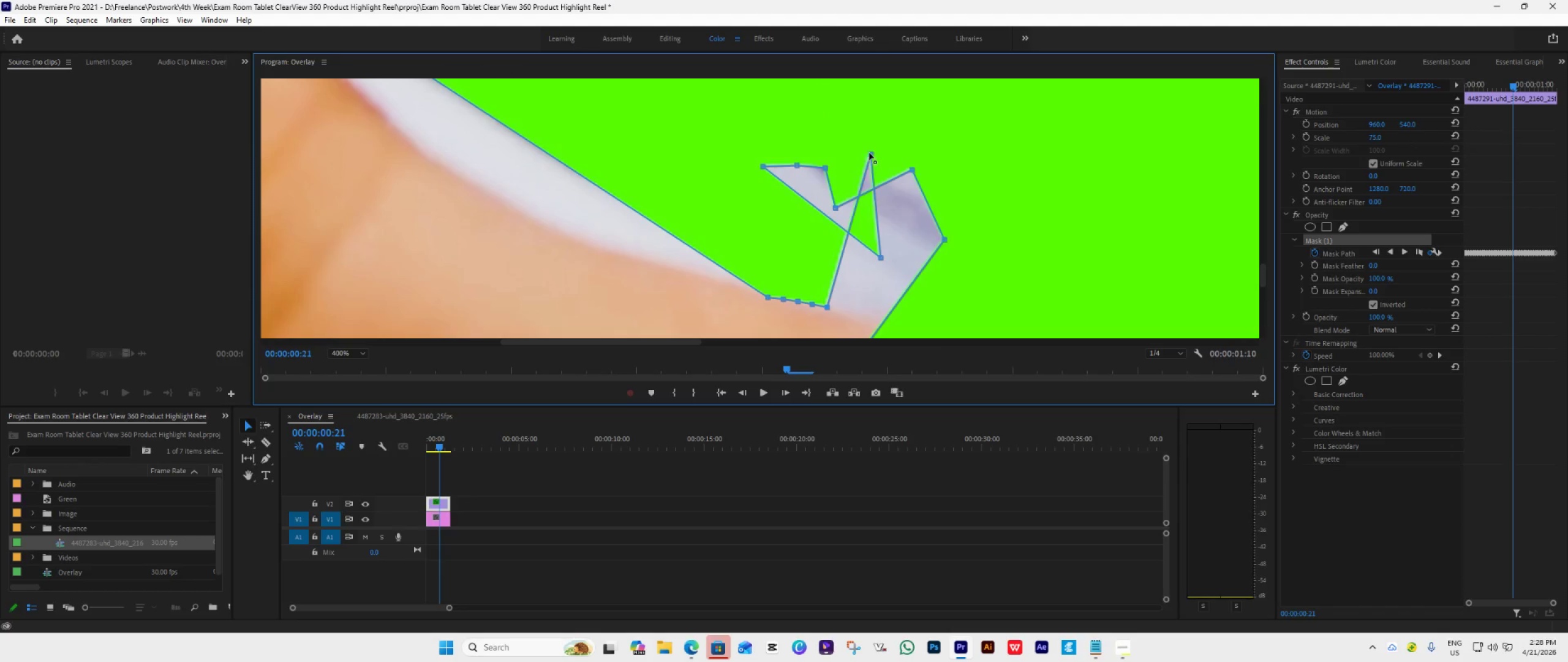 
left_click_drag(start_coordinate=[870, 153], to_coordinate=[842, 311])
 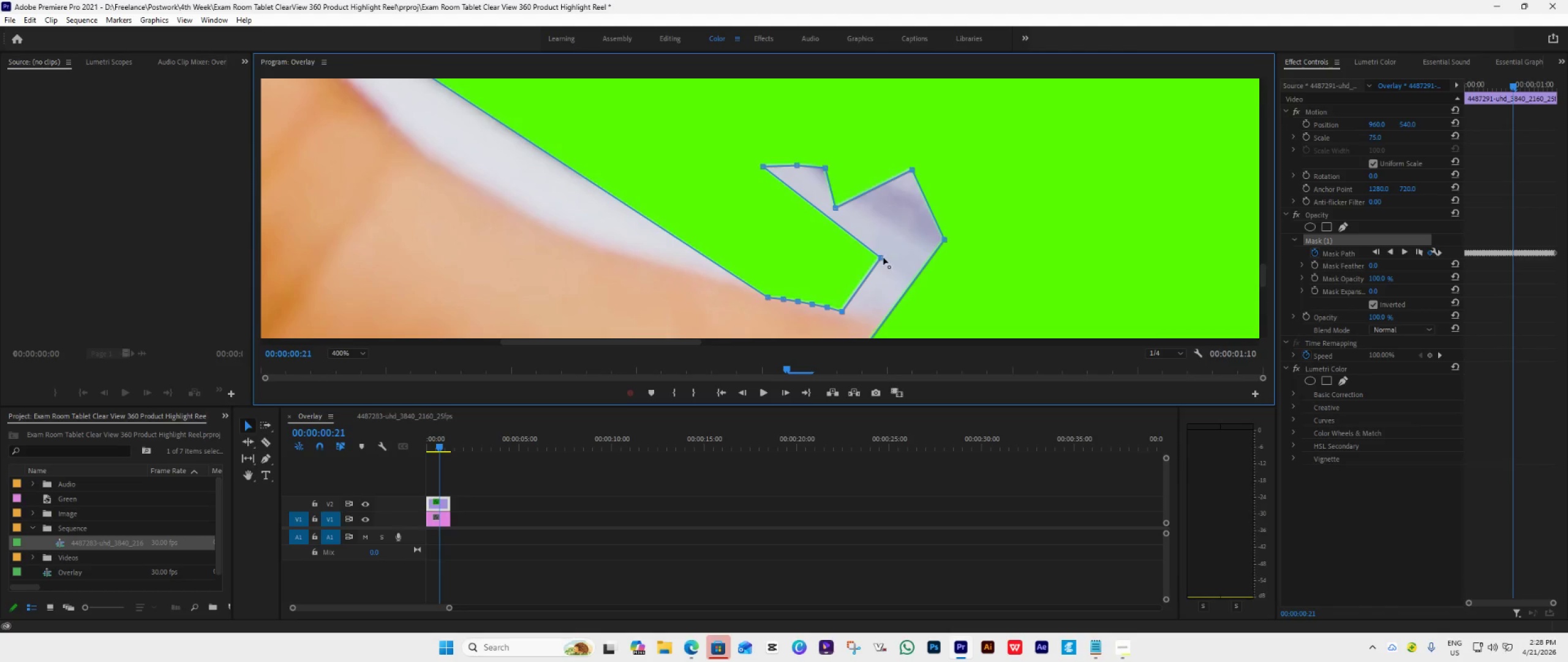 
left_click_drag(start_coordinate=[882, 257], to_coordinate=[857, 313])
 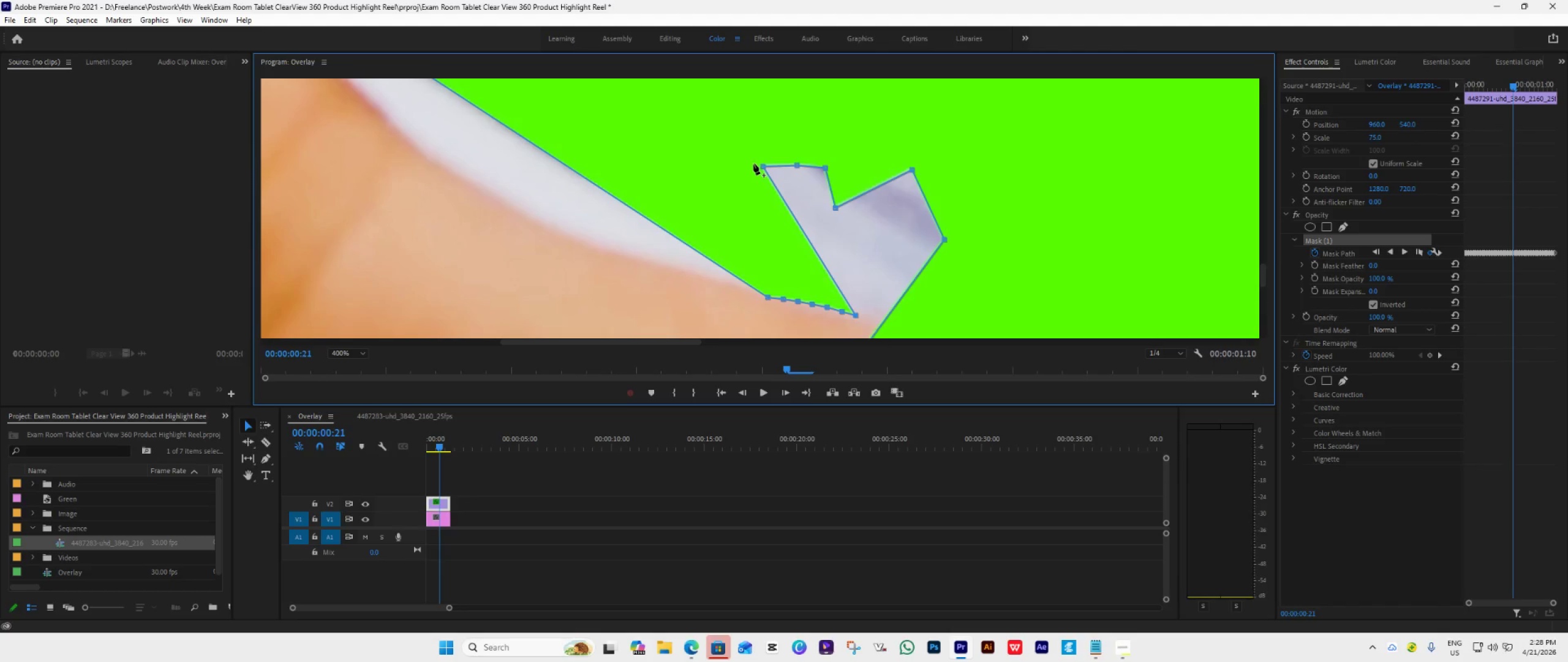 
left_click_drag(start_coordinate=[762, 166], to_coordinate=[867, 318])
 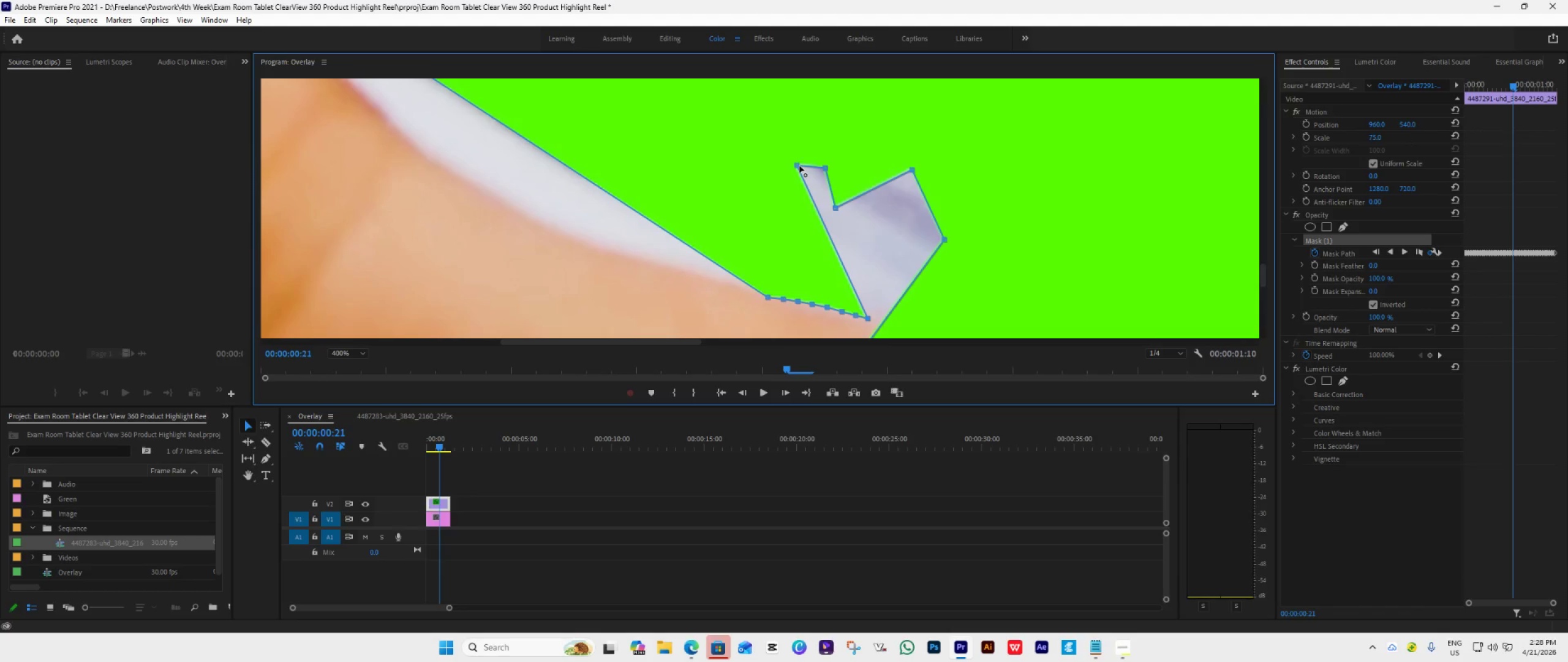 
left_click_drag(start_coordinate=[799, 165], to_coordinate=[883, 324])
 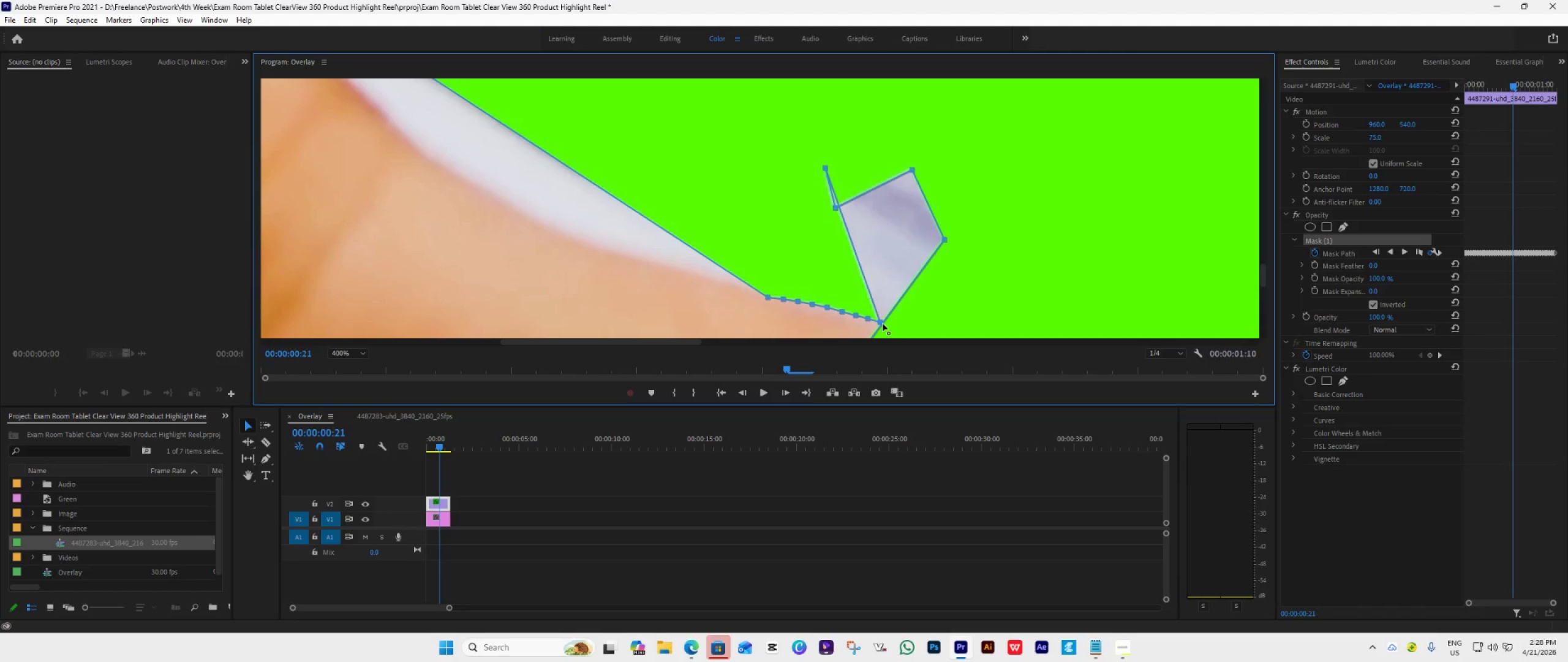 
left_click([883, 324])
 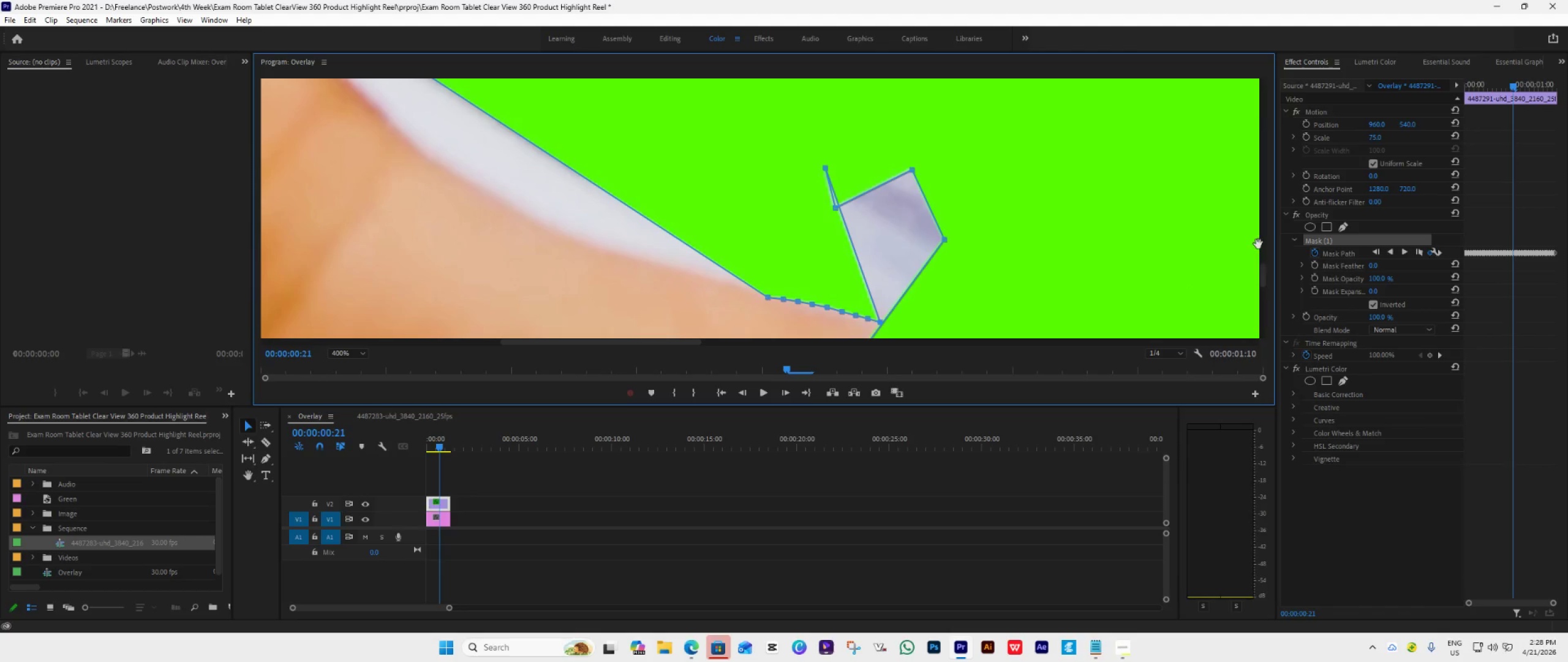 
left_click_drag(start_coordinate=[1264, 272], to_coordinate=[1264, 280])
 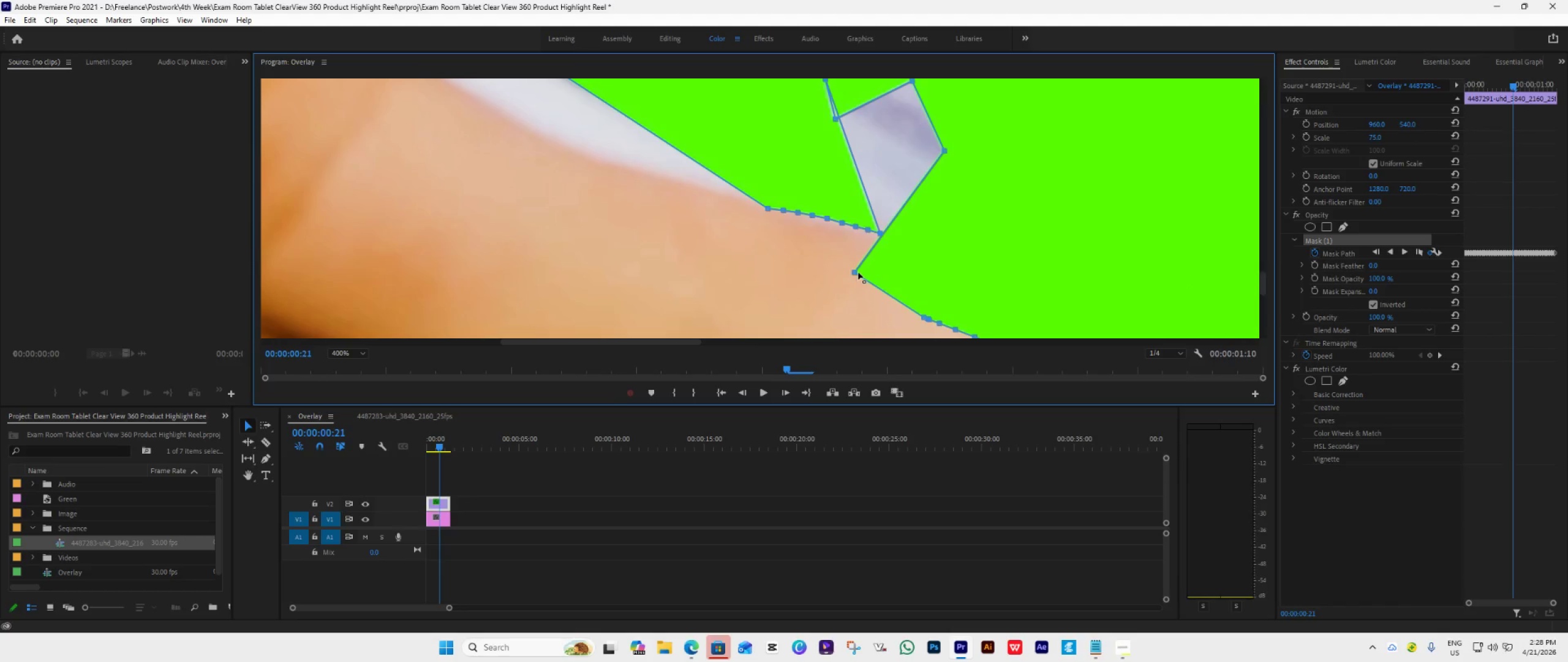 
left_click_drag(start_coordinate=[856, 272], to_coordinate=[1036, 184])
 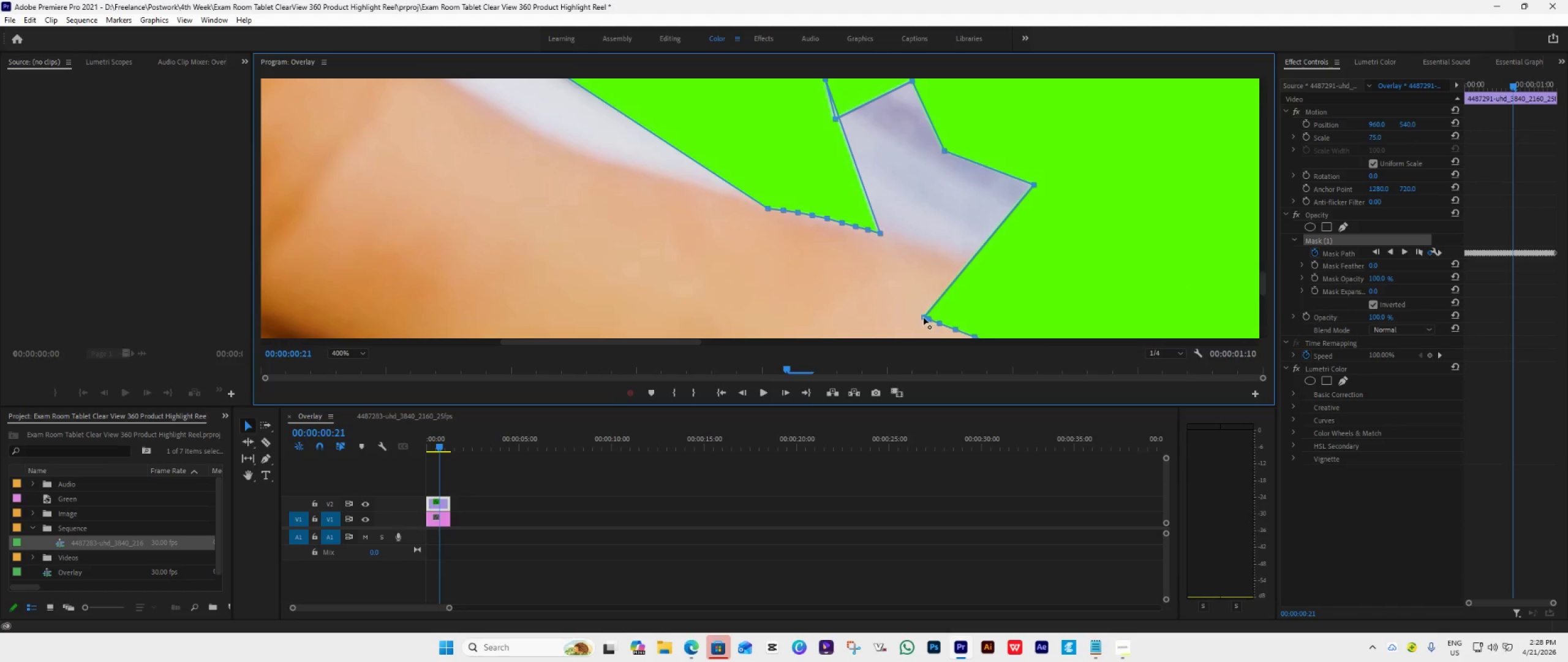 
left_click_drag(start_coordinate=[997, 282], to_coordinate=[1051, 259])
 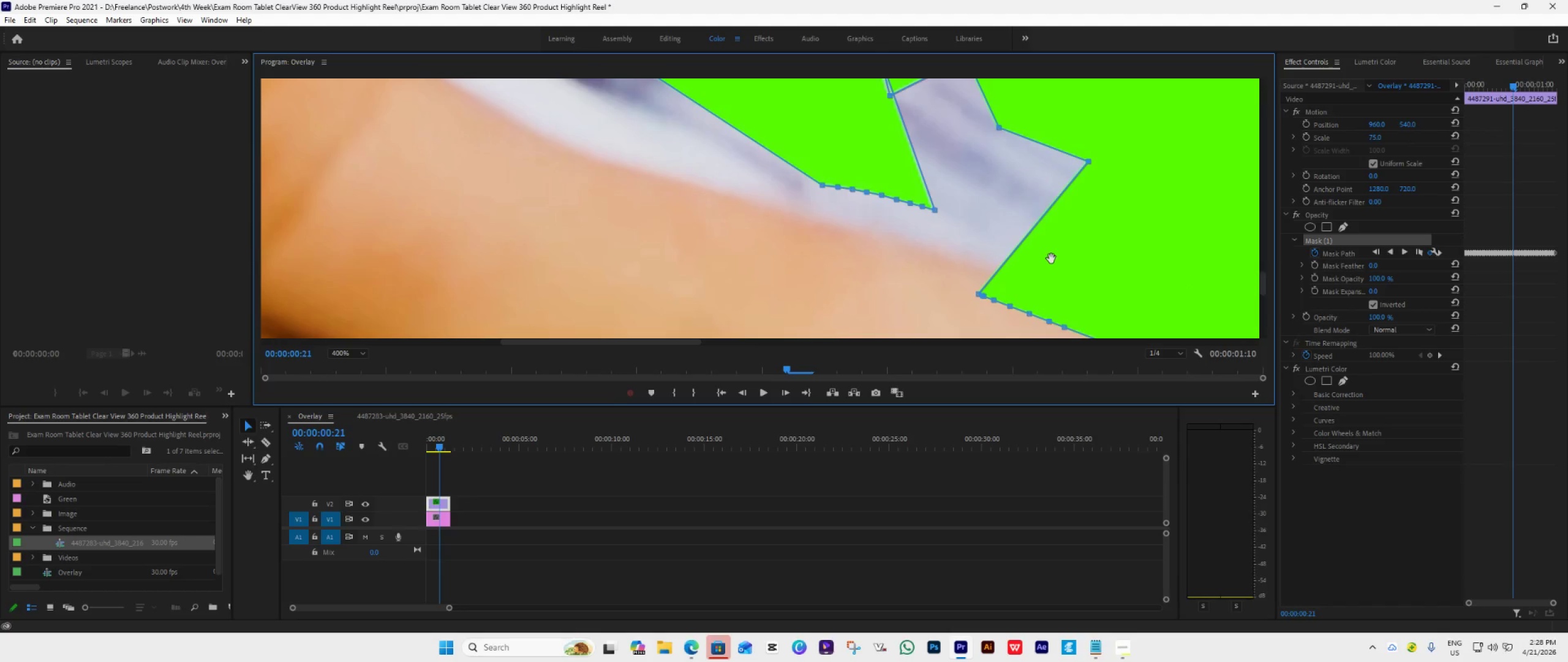 
left_click([1051, 259])
 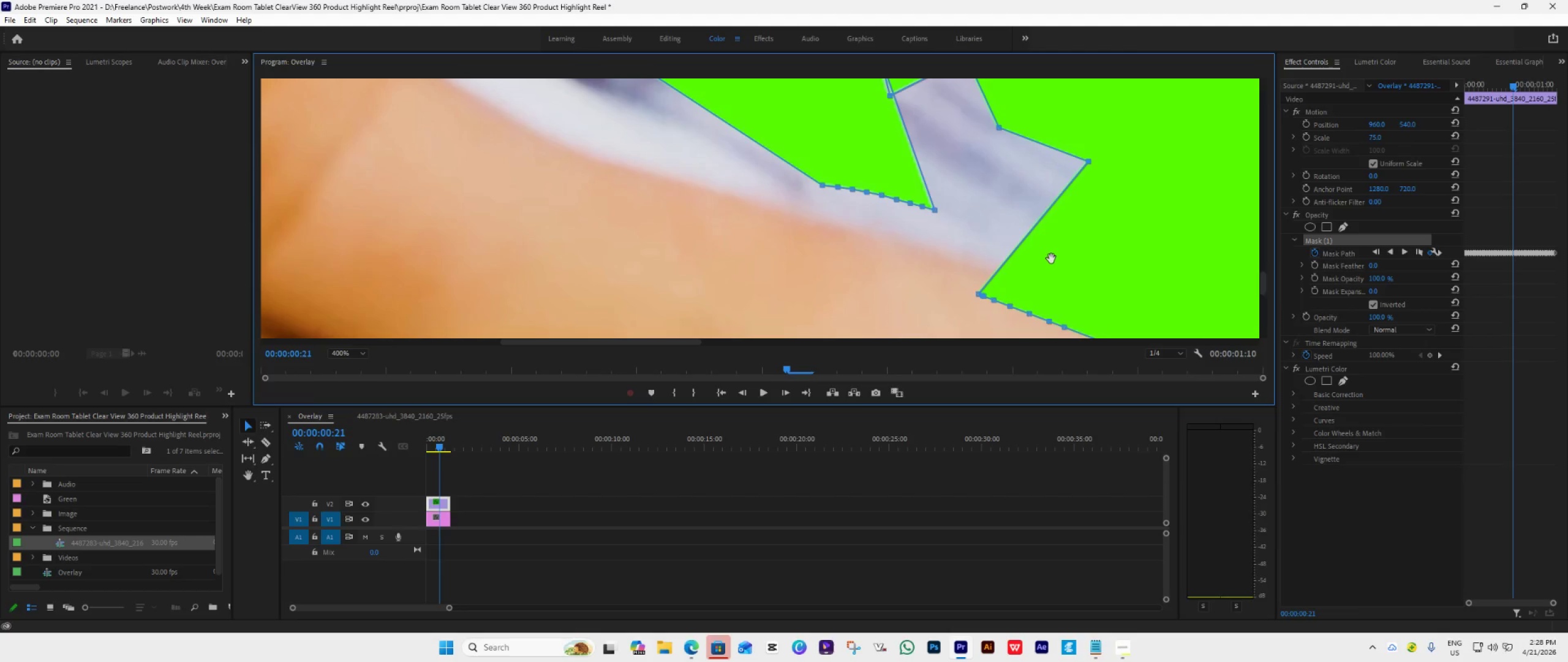 
key(Control+Z)
 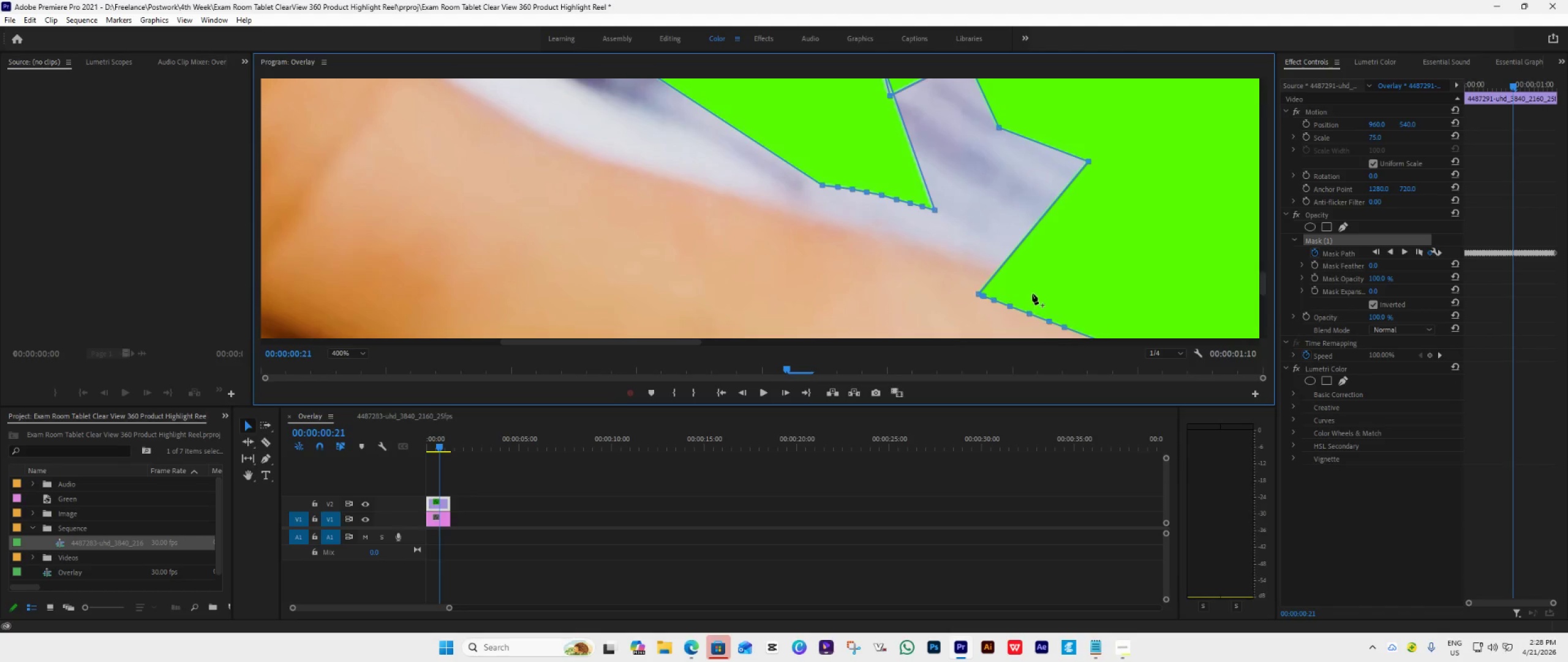 
key(Control+Z)
 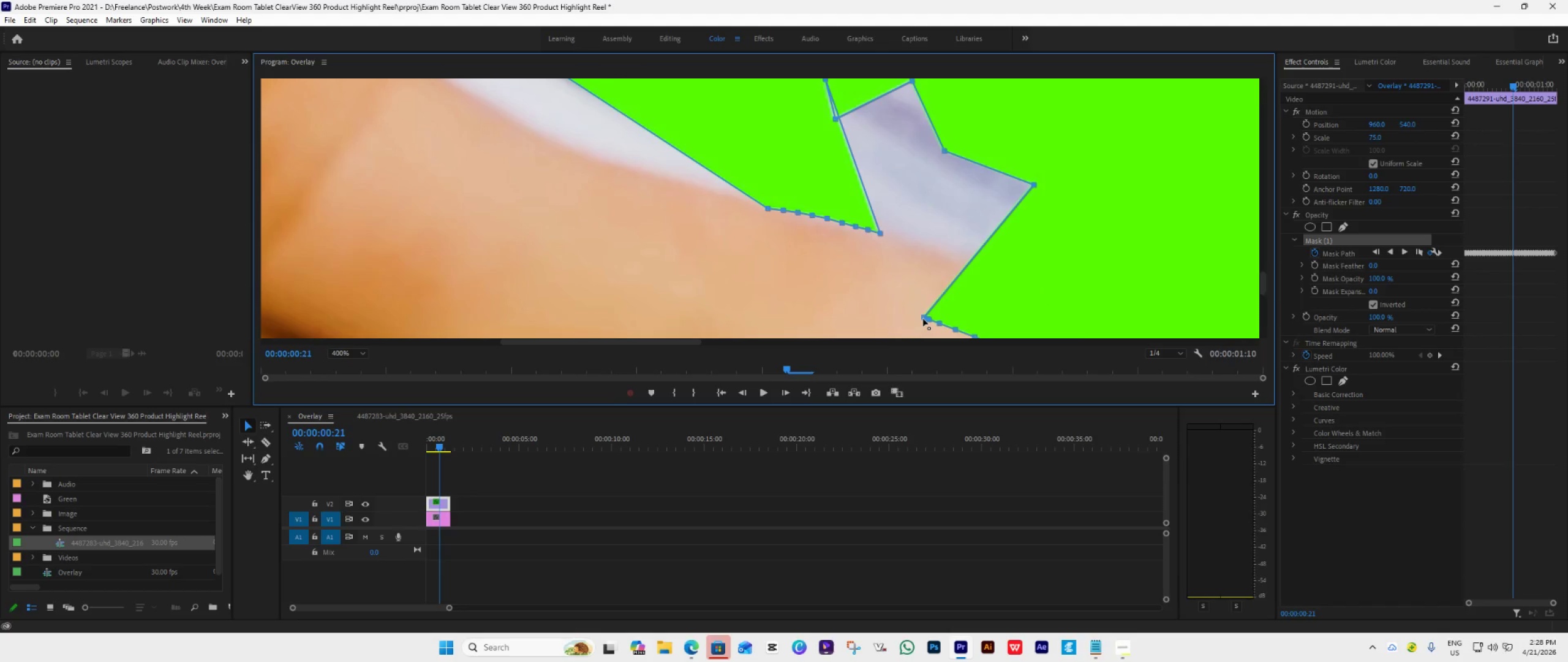 
left_click_drag(start_coordinate=[922, 316], to_coordinate=[1091, 229])
 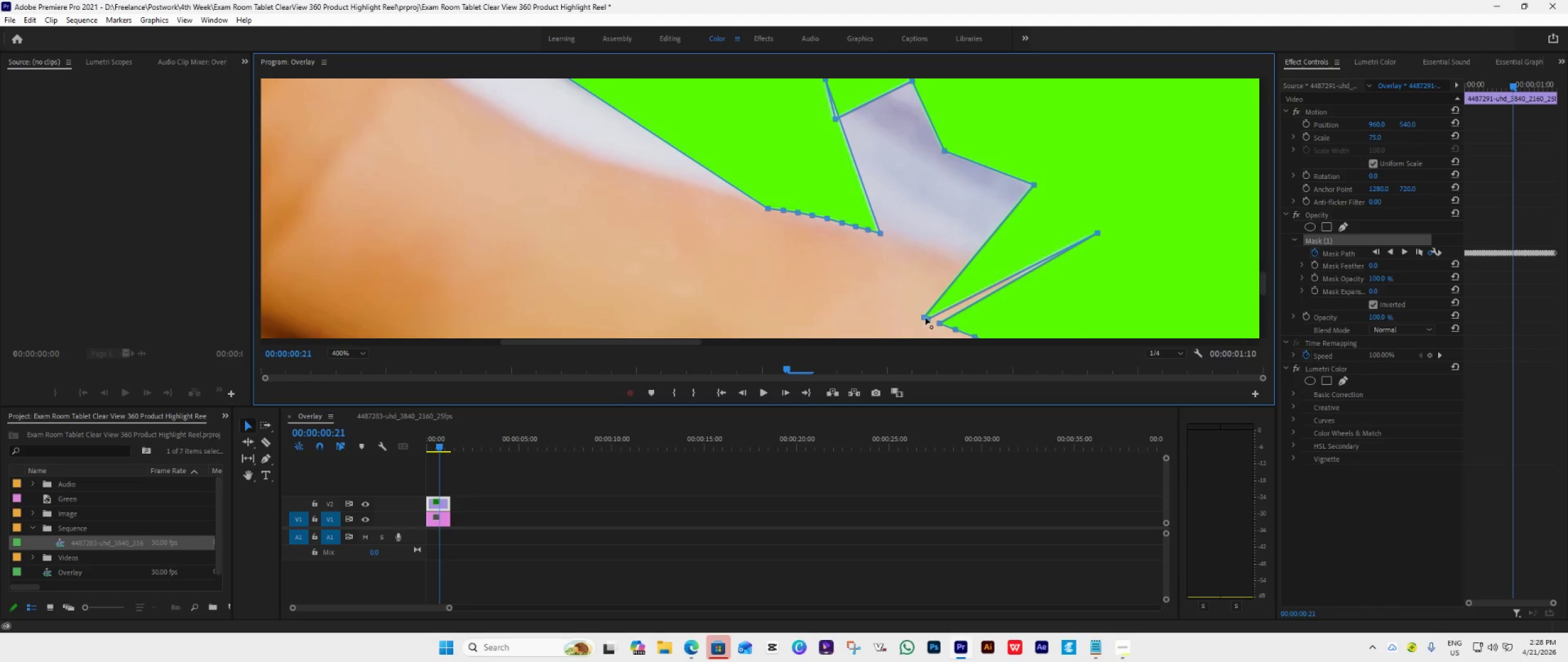 
left_click_drag(start_coordinate=[925, 318], to_coordinate=[1020, 242])
 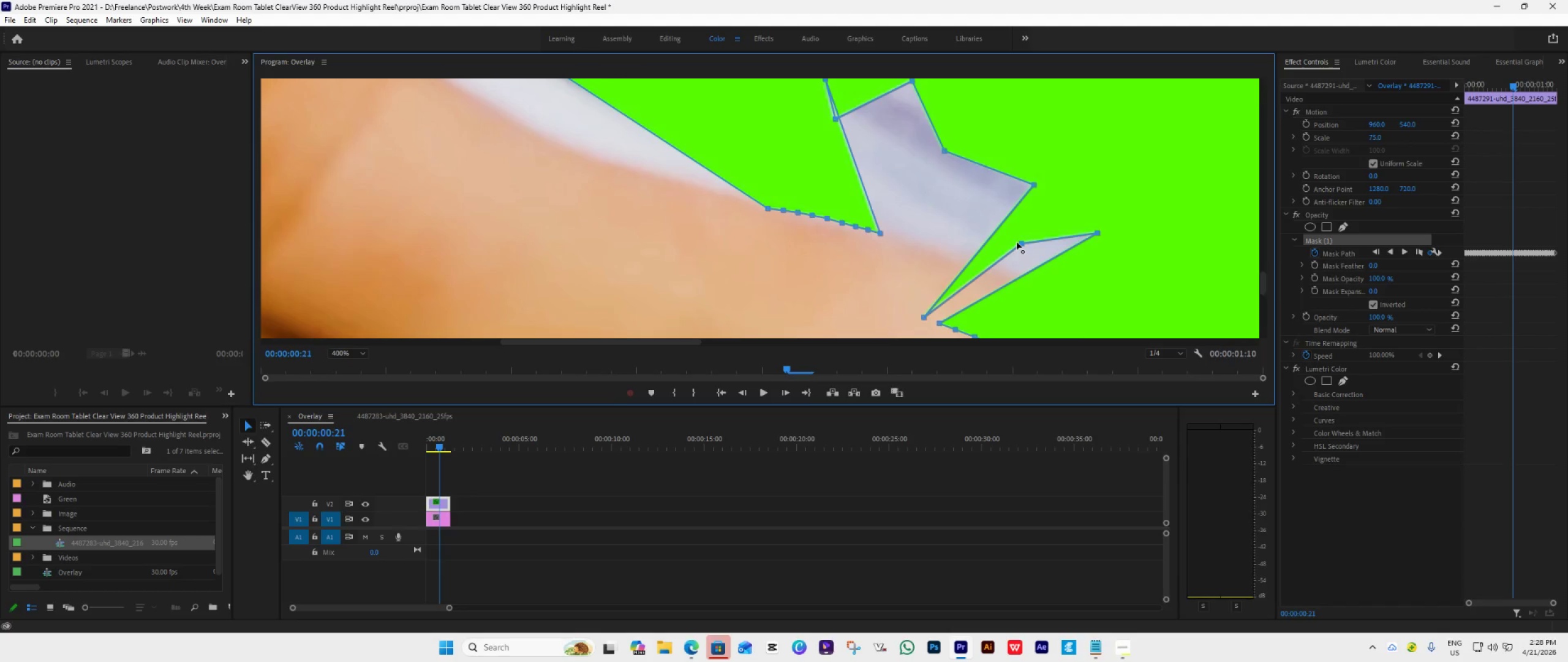 
key(Control+Z)
 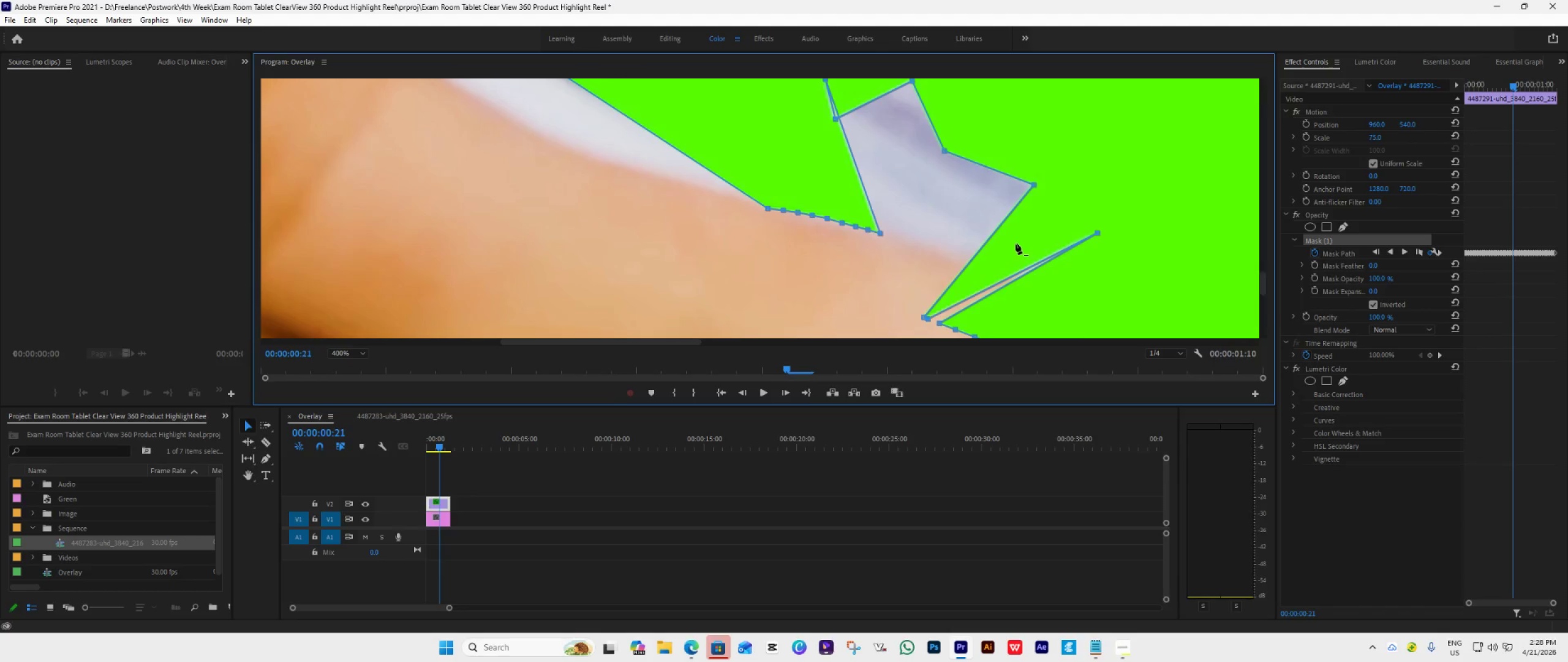 
key(Control+Z)
 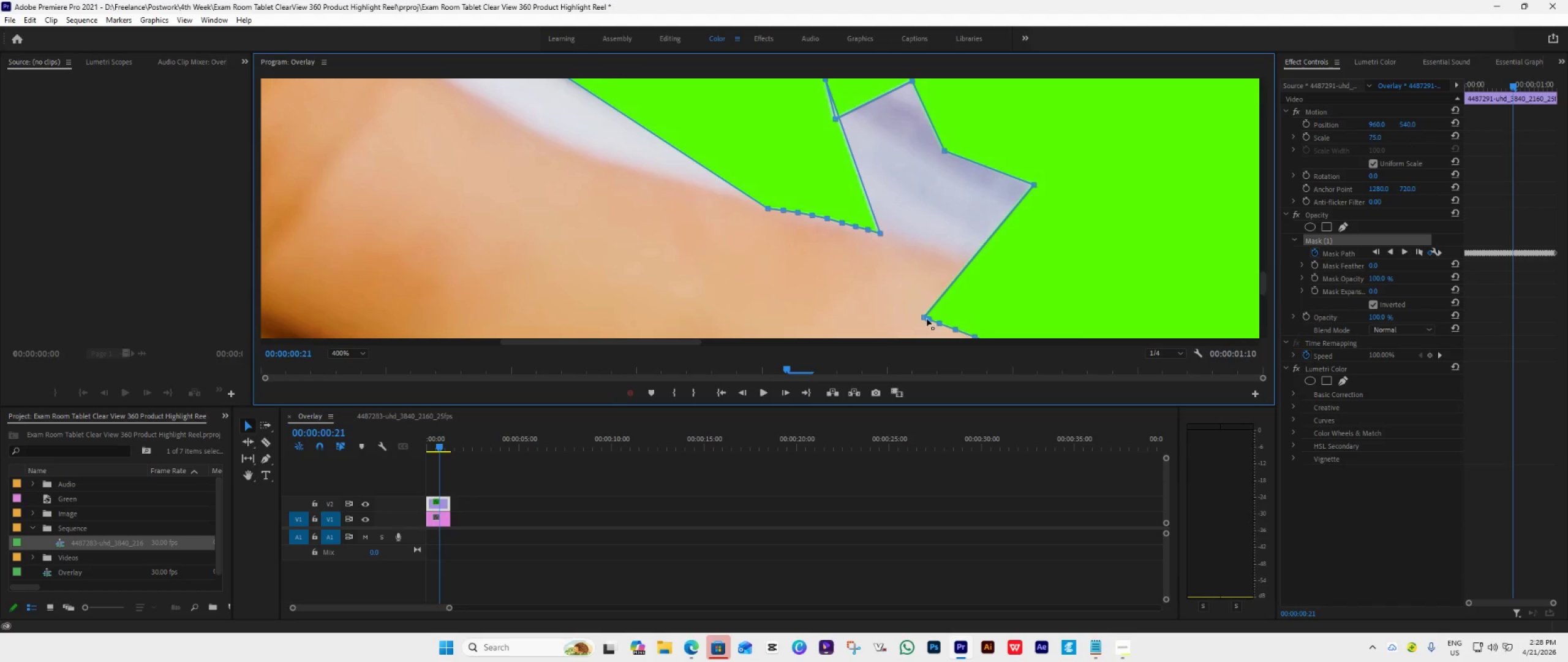 
left_click_drag(start_coordinate=[927, 319], to_coordinate=[1073, 234])
 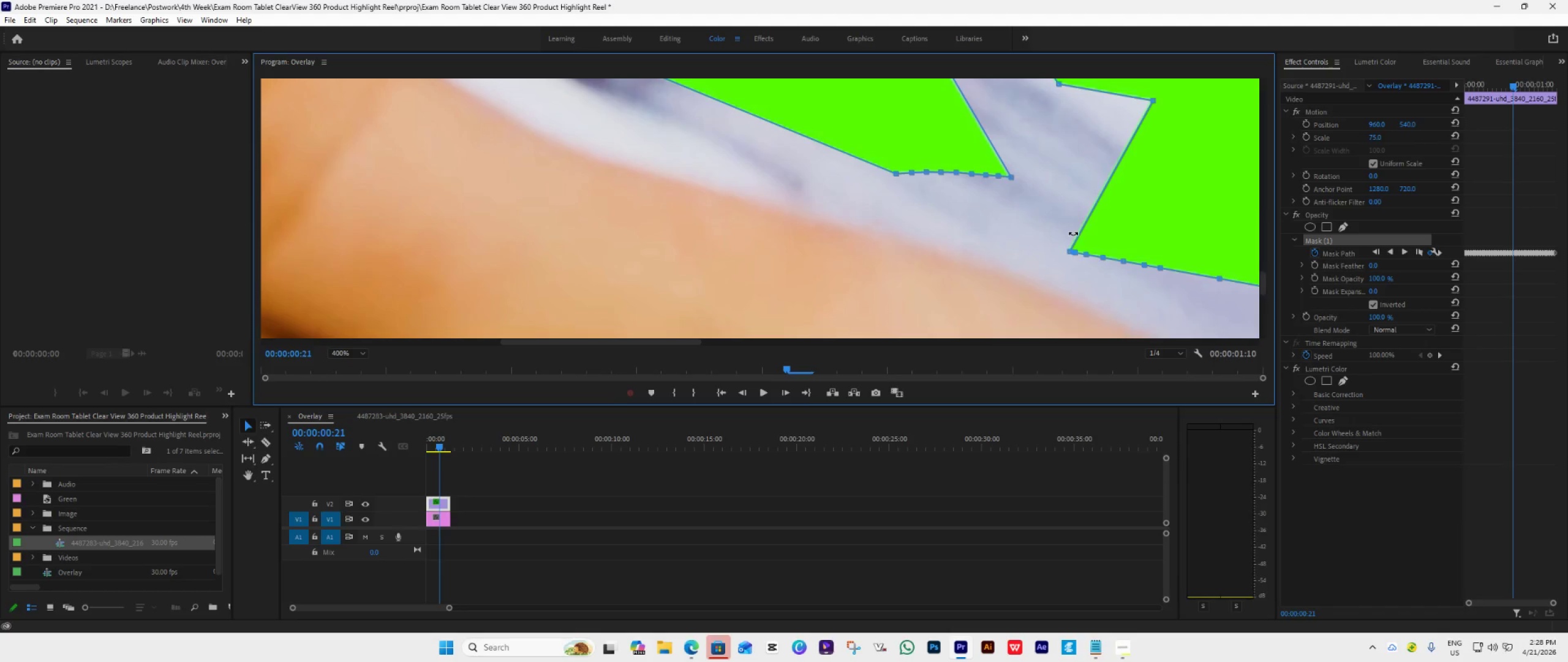 
key(Control+Z)
 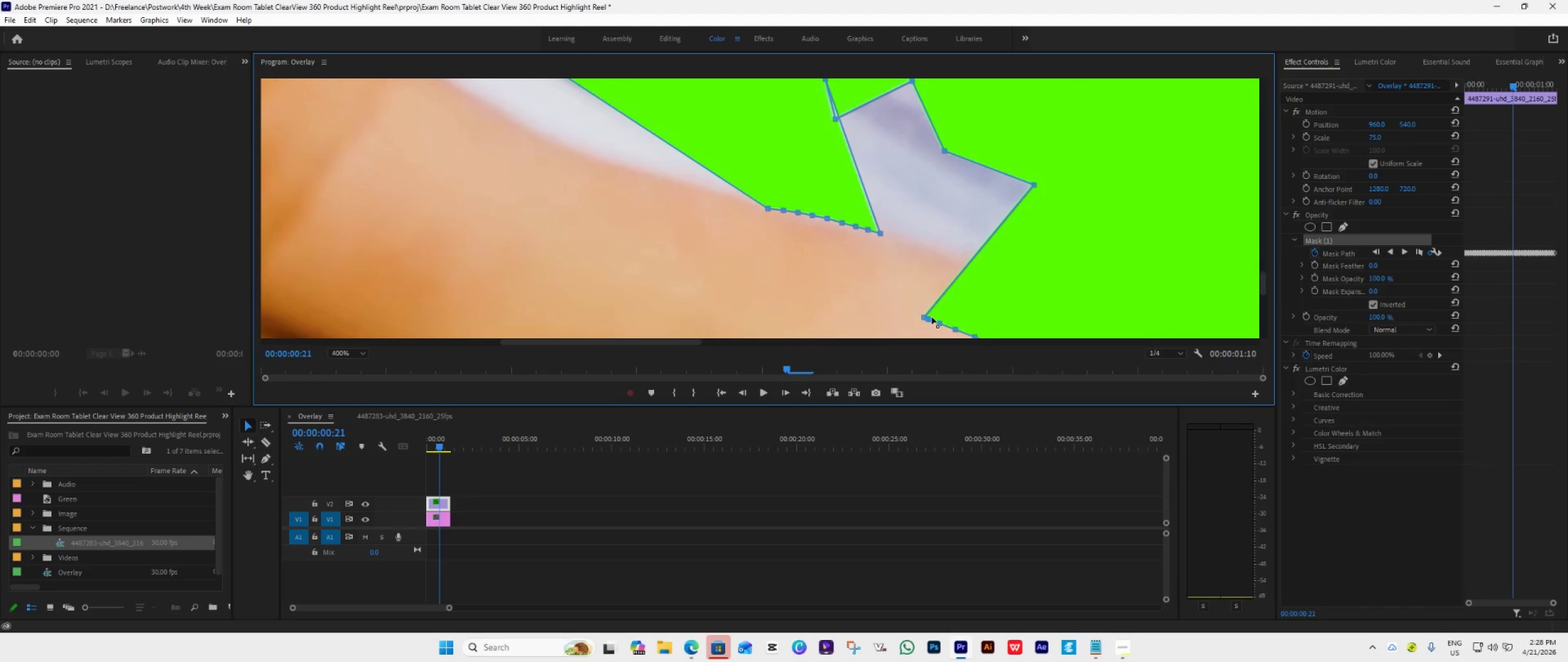 
left_click_drag(start_coordinate=[930, 318], to_coordinate=[1091, 253])
 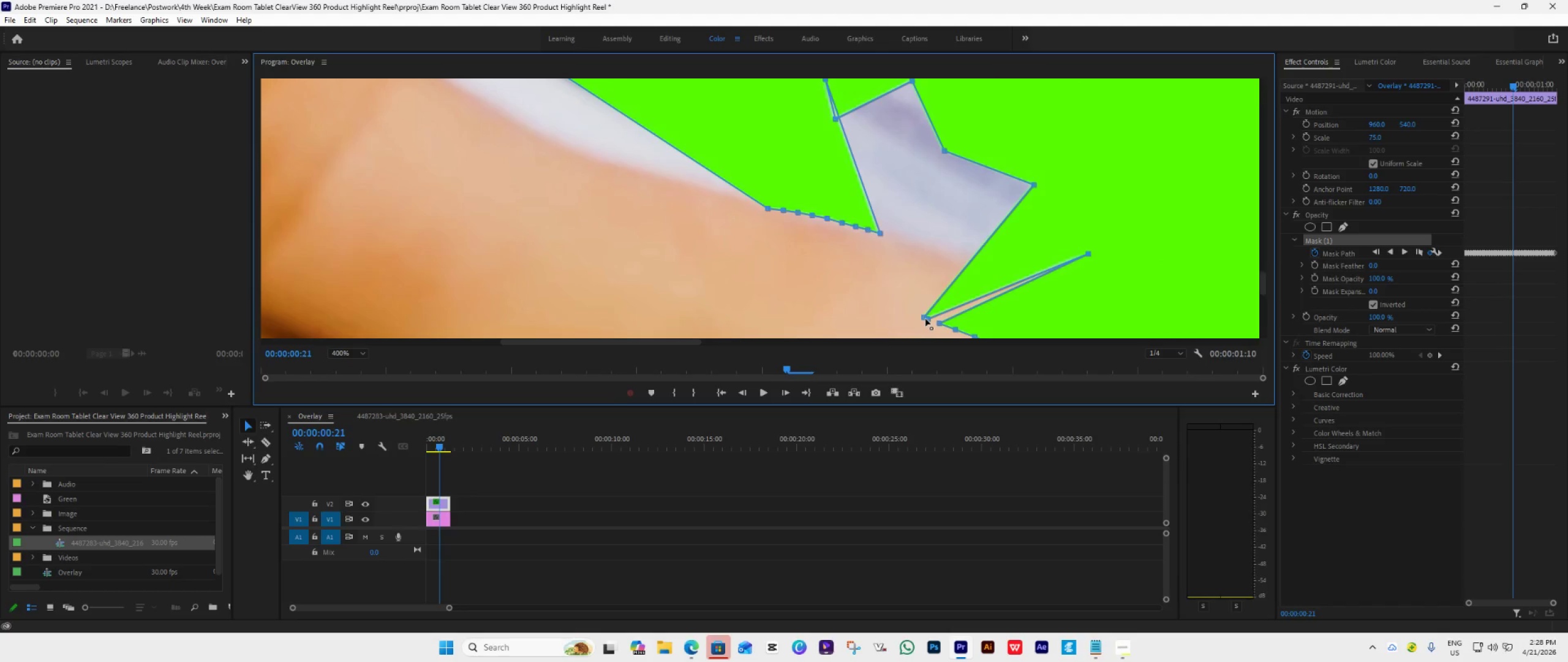 
left_click_drag(start_coordinate=[925, 319], to_coordinate=[1075, 218])
 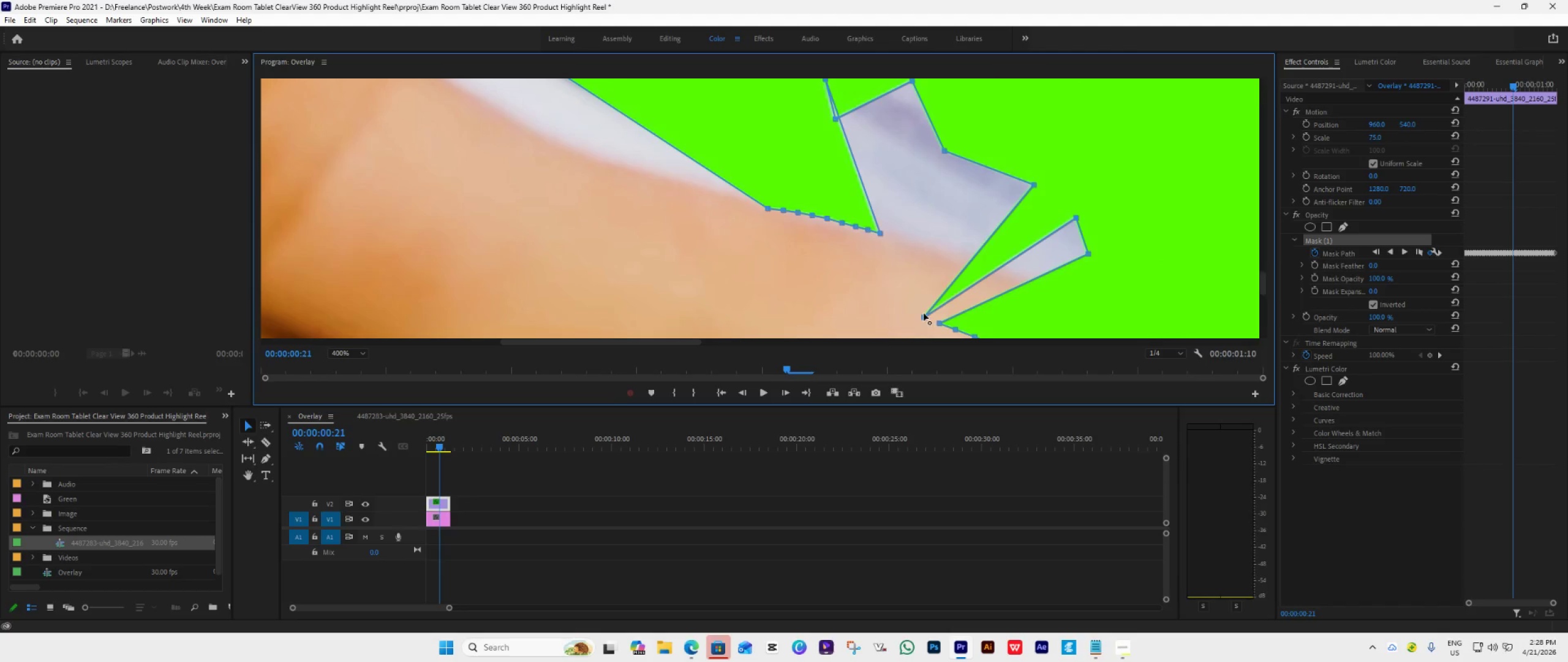 
left_click_drag(start_coordinate=[923, 316], to_coordinate=[1033, 205])
 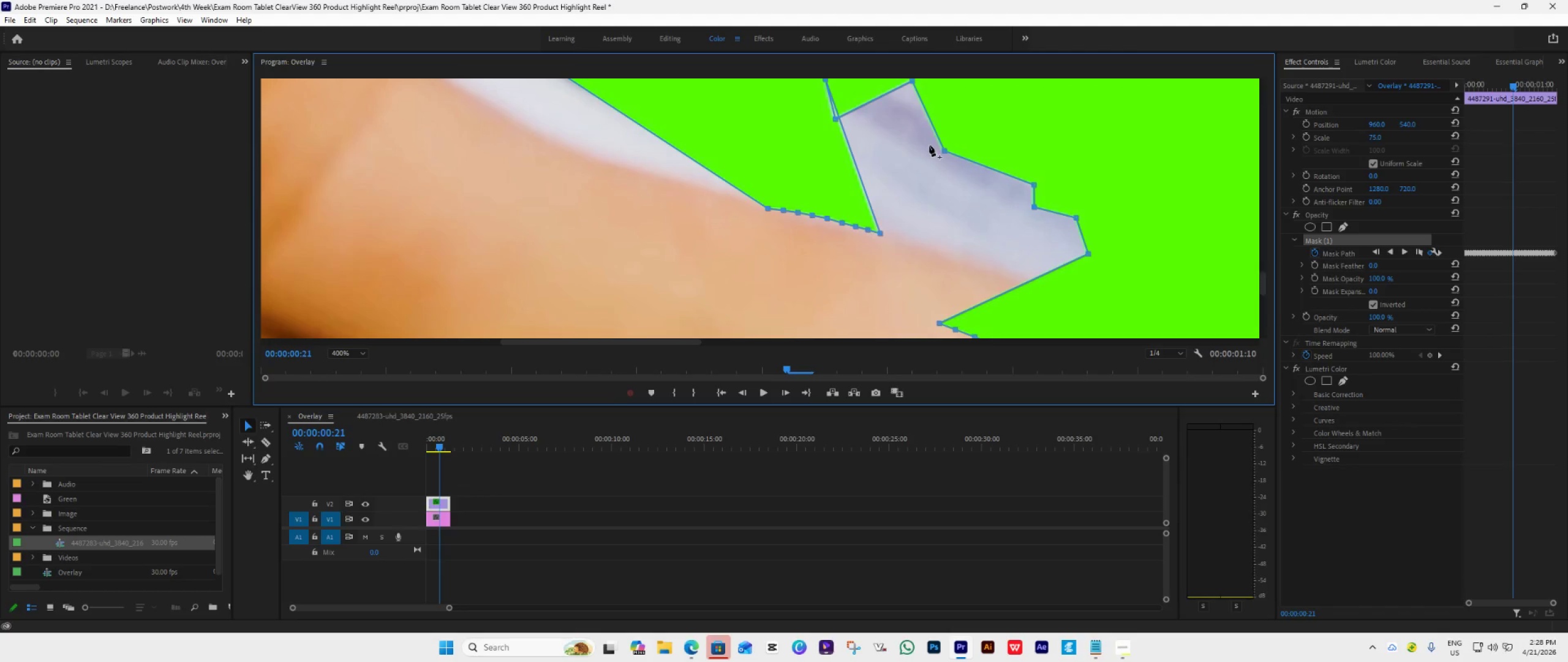 
left_click_drag(start_coordinate=[946, 153], to_coordinate=[1047, 268])
 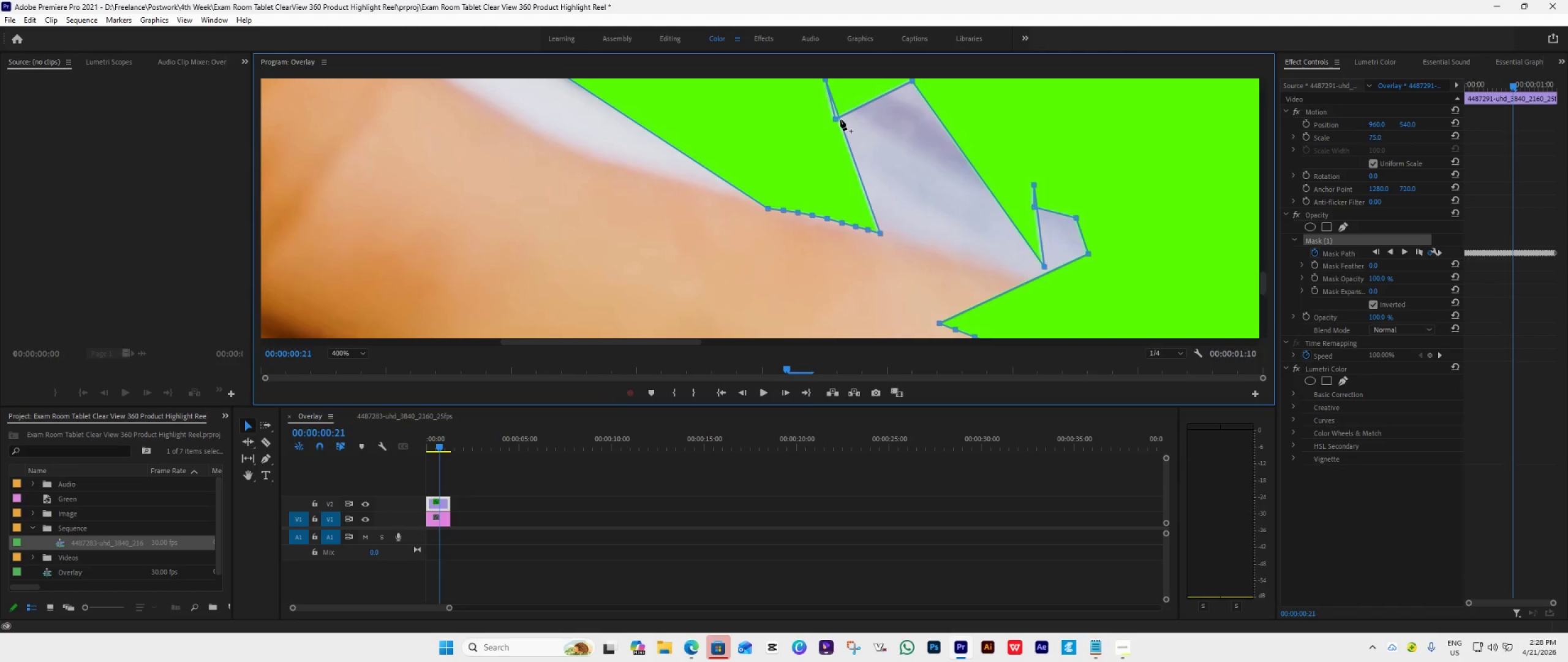 
left_click_drag(start_coordinate=[832, 120], to_coordinate=[919, 158])
 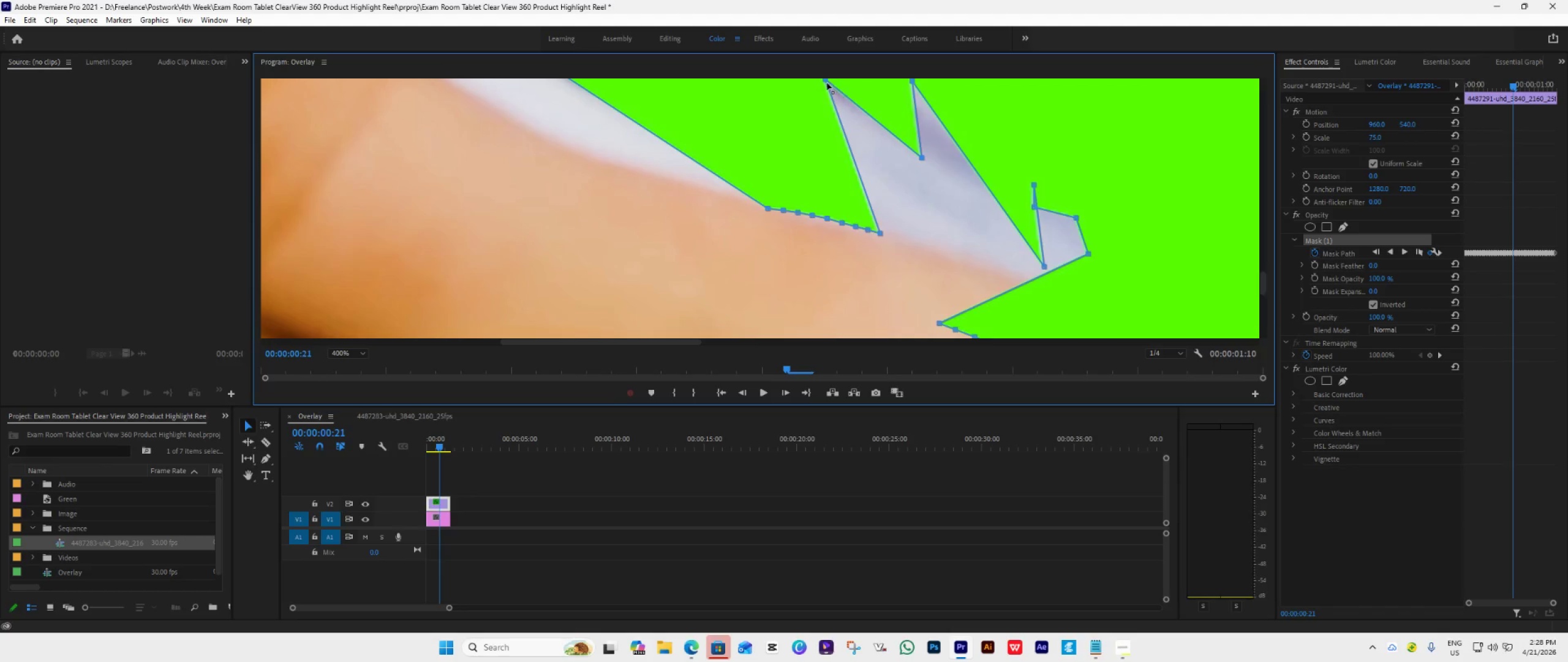 
left_click_drag(start_coordinate=[827, 82], to_coordinate=[896, 240])
 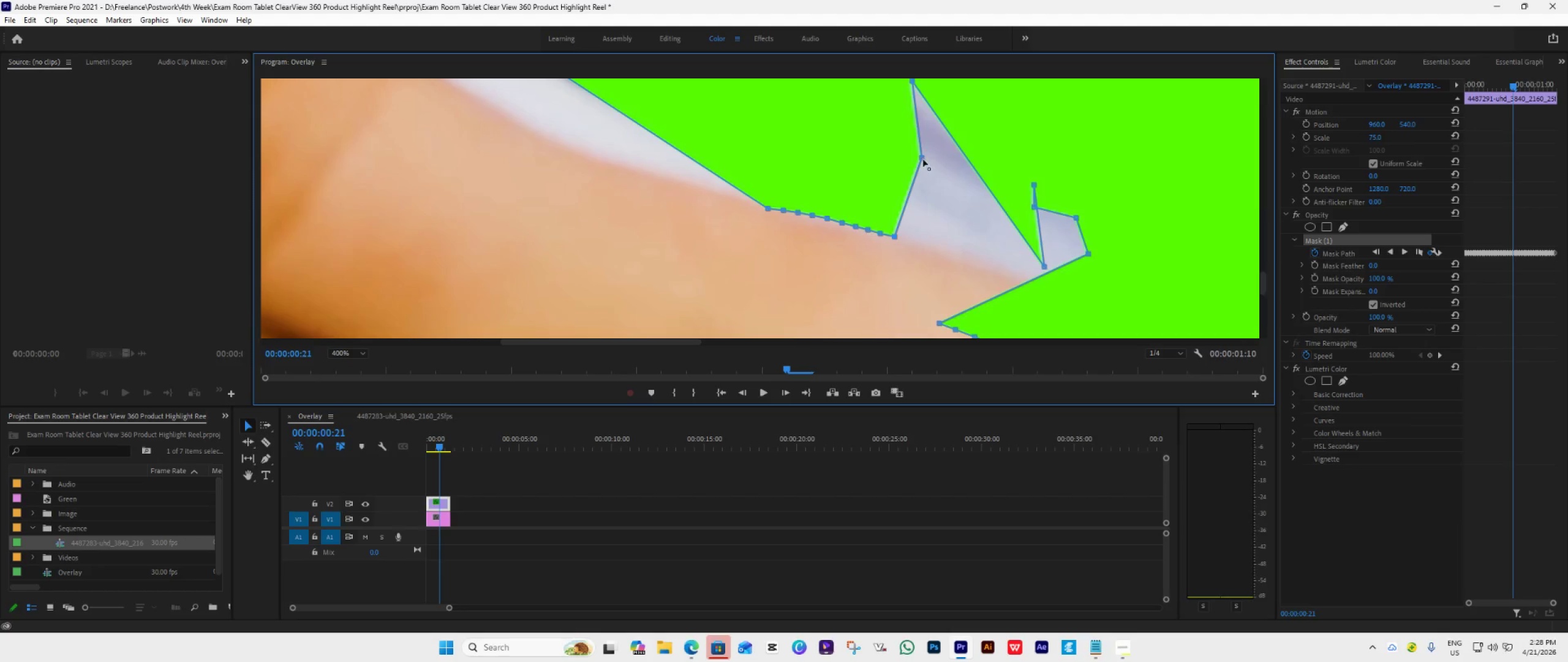 
left_click_drag(start_coordinate=[919, 159], to_coordinate=[907, 242])
 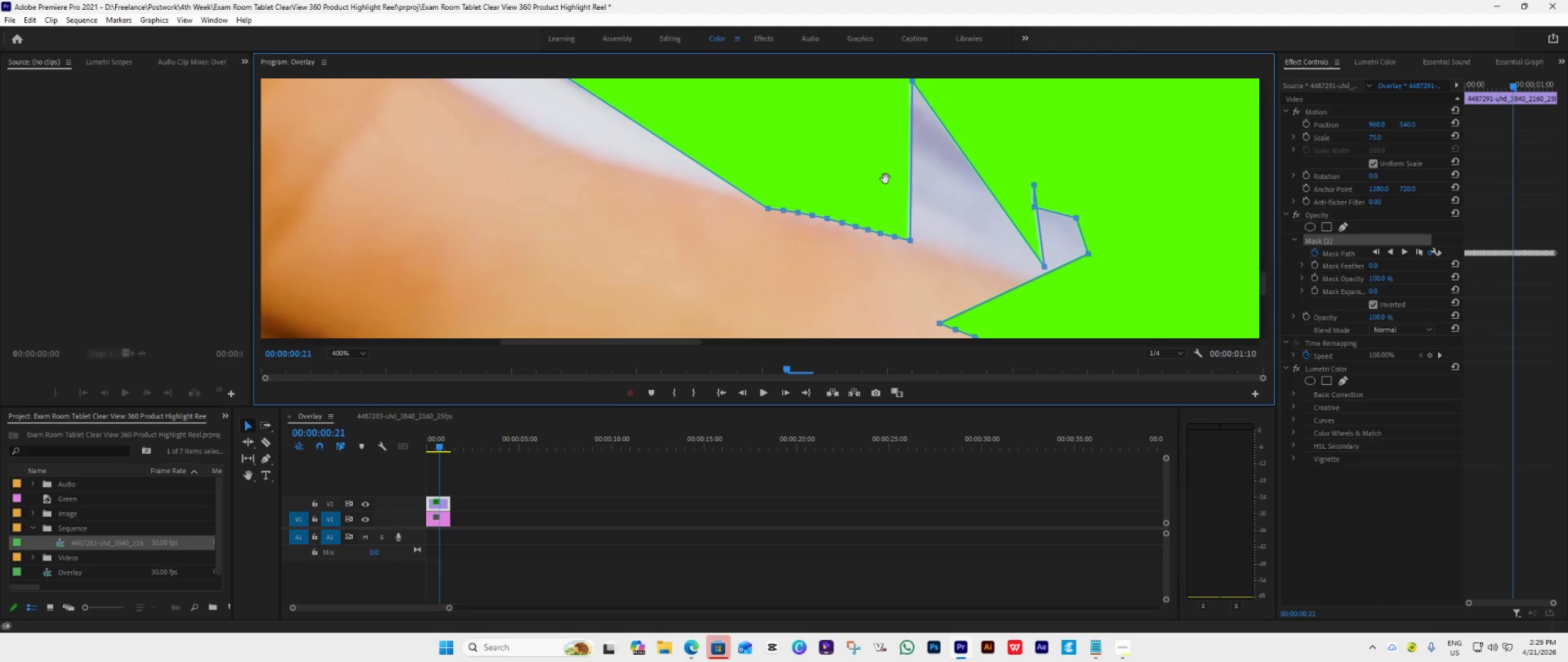 
wait(7.74)
 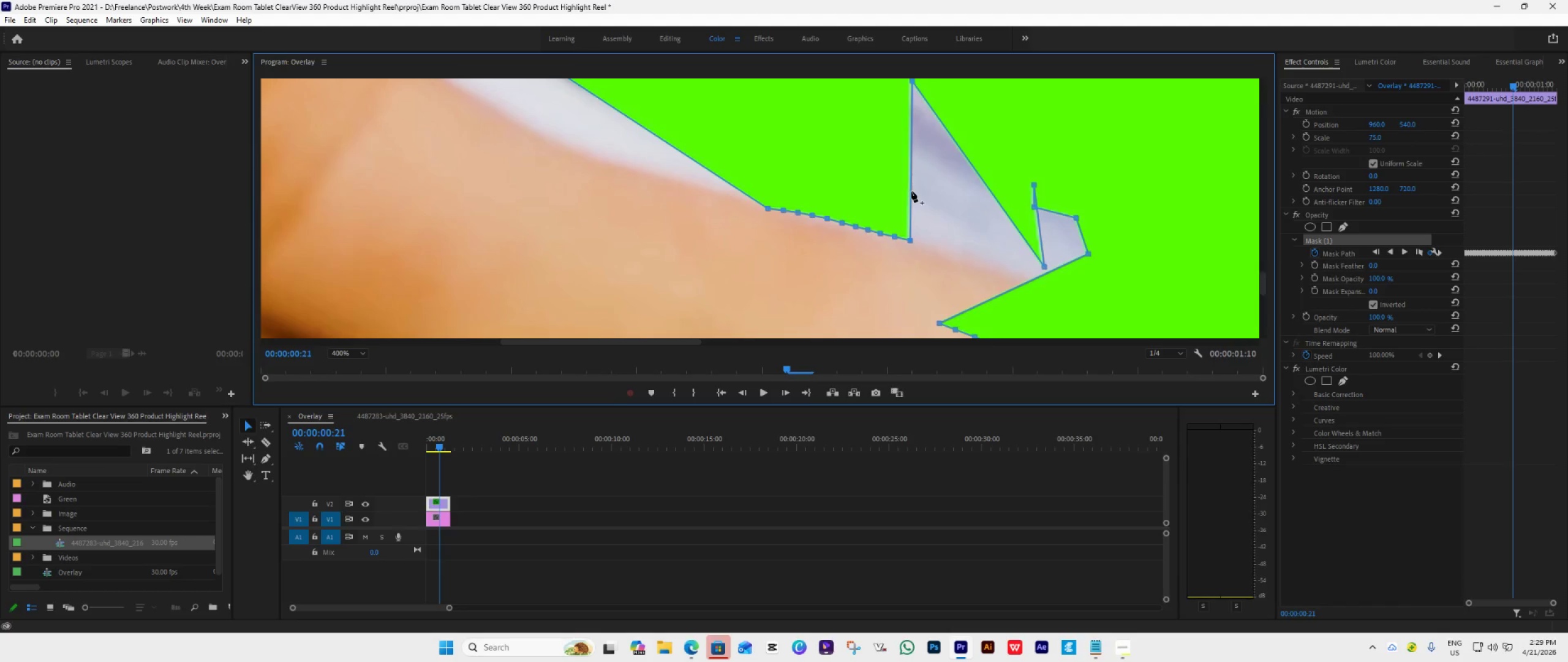 
left_click_drag(start_coordinate=[1262, 284], to_coordinate=[1266, 283])
 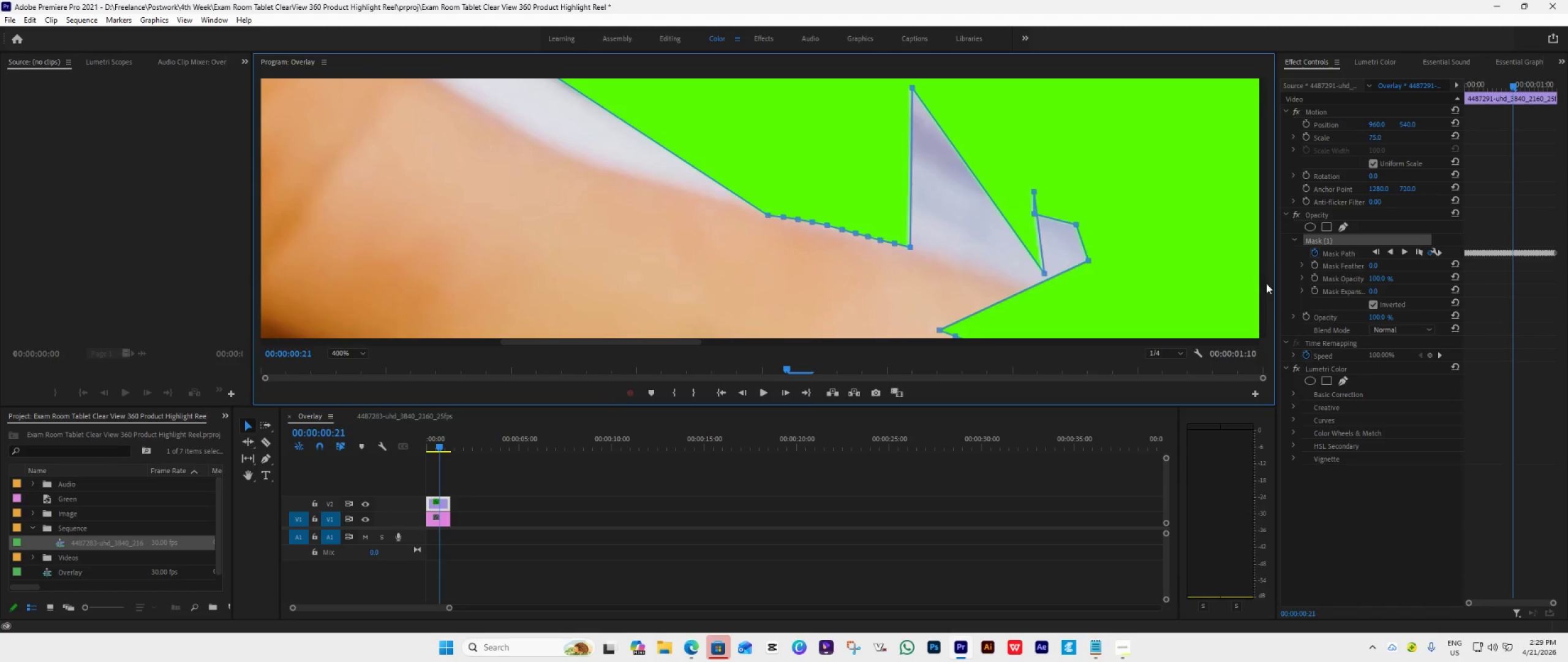 
double_click([1266, 283])
 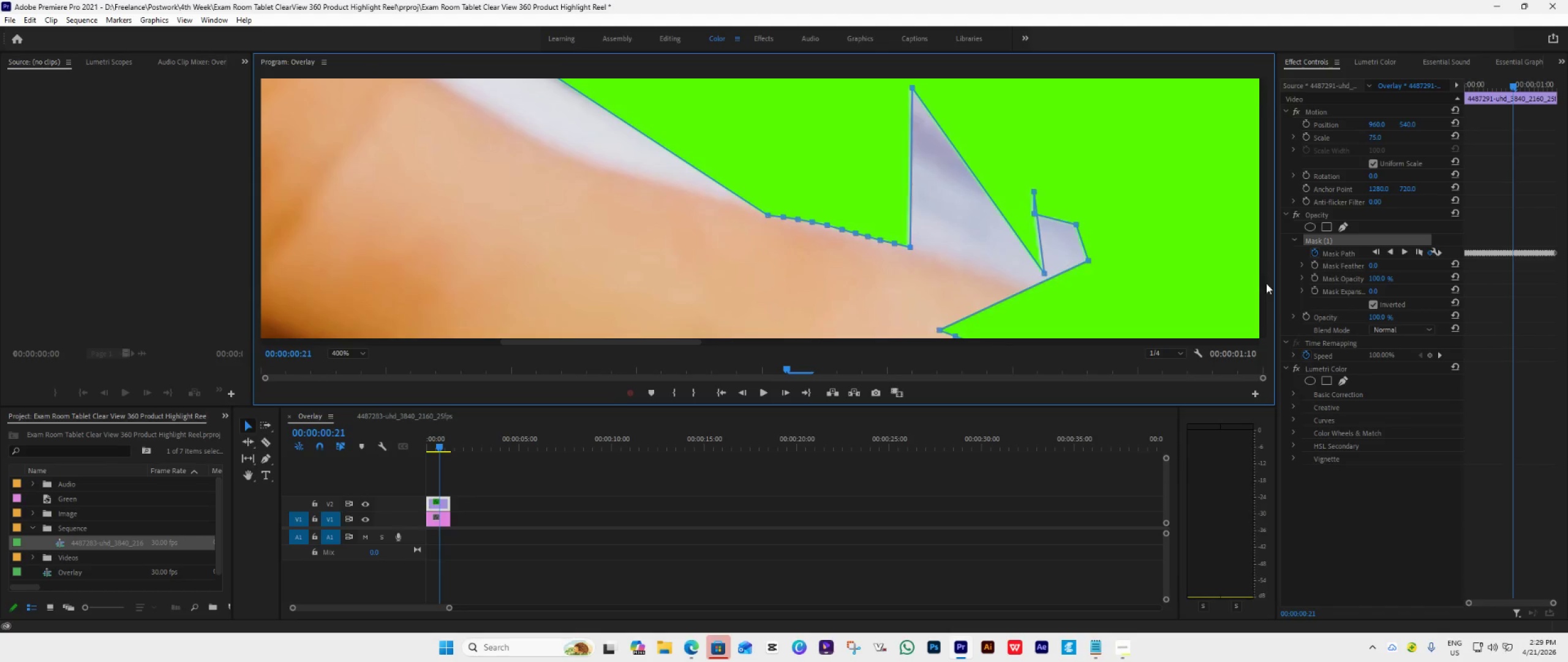 
triple_click([1266, 283])
 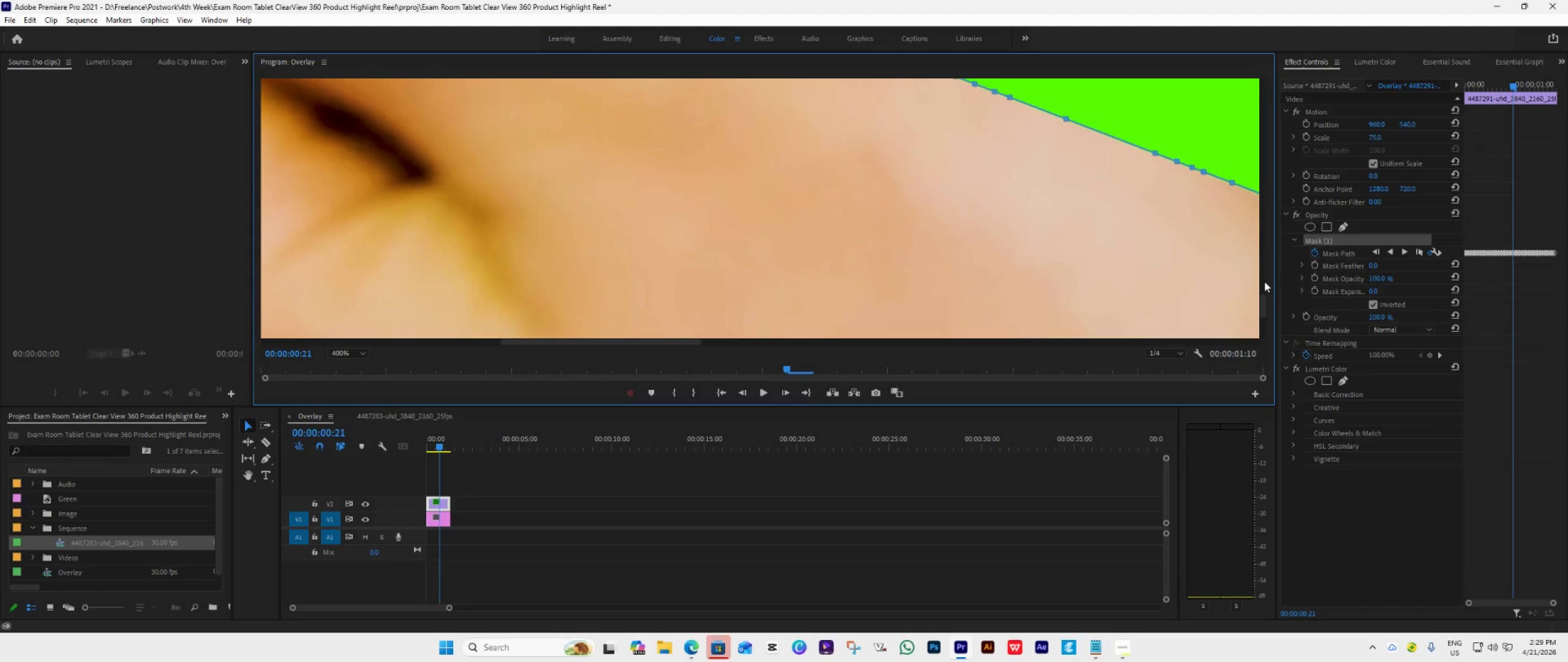 
left_click_drag(start_coordinate=[1261, 298], to_coordinate=[1261, 274])
 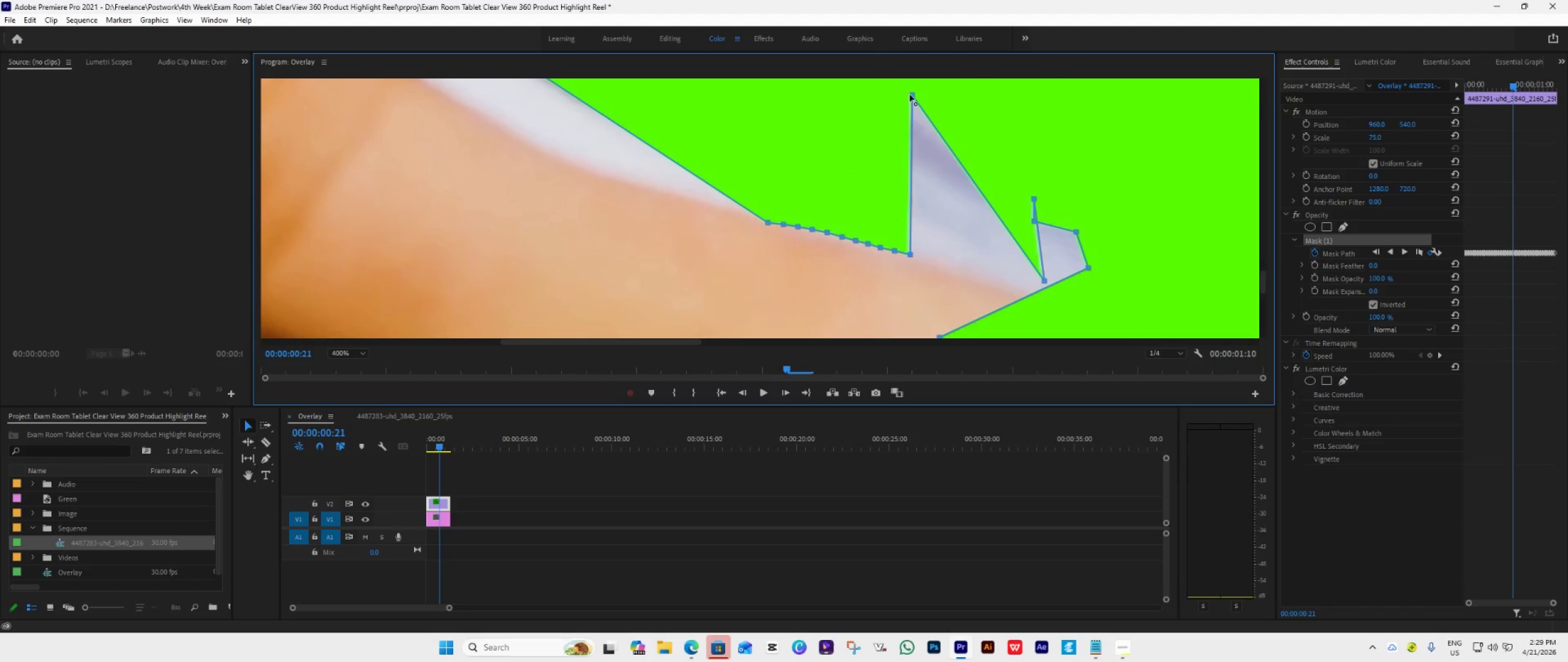 
left_click_drag(start_coordinate=[913, 95], to_coordinate=[924, 259])
 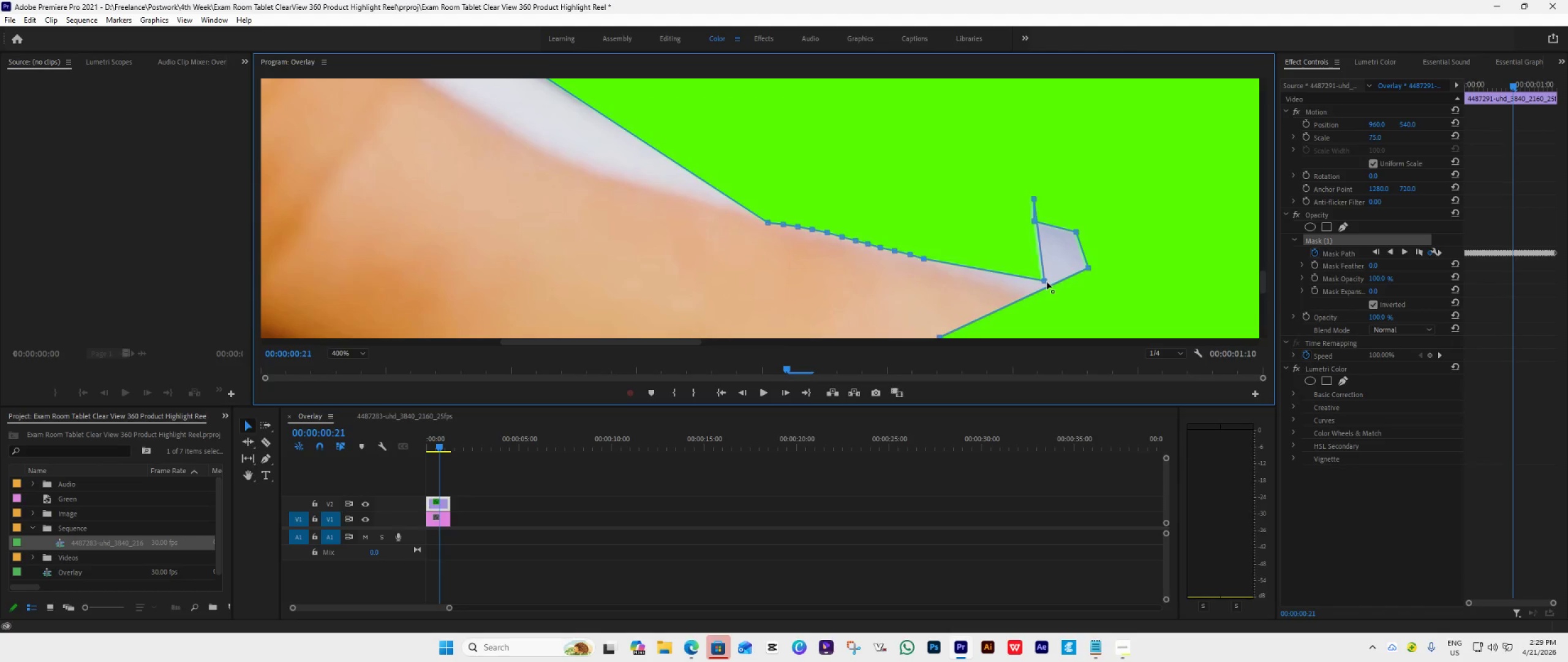 
left_click_drag(start_coordinate=[1046, 283], to_coordinate=[941, 265])
 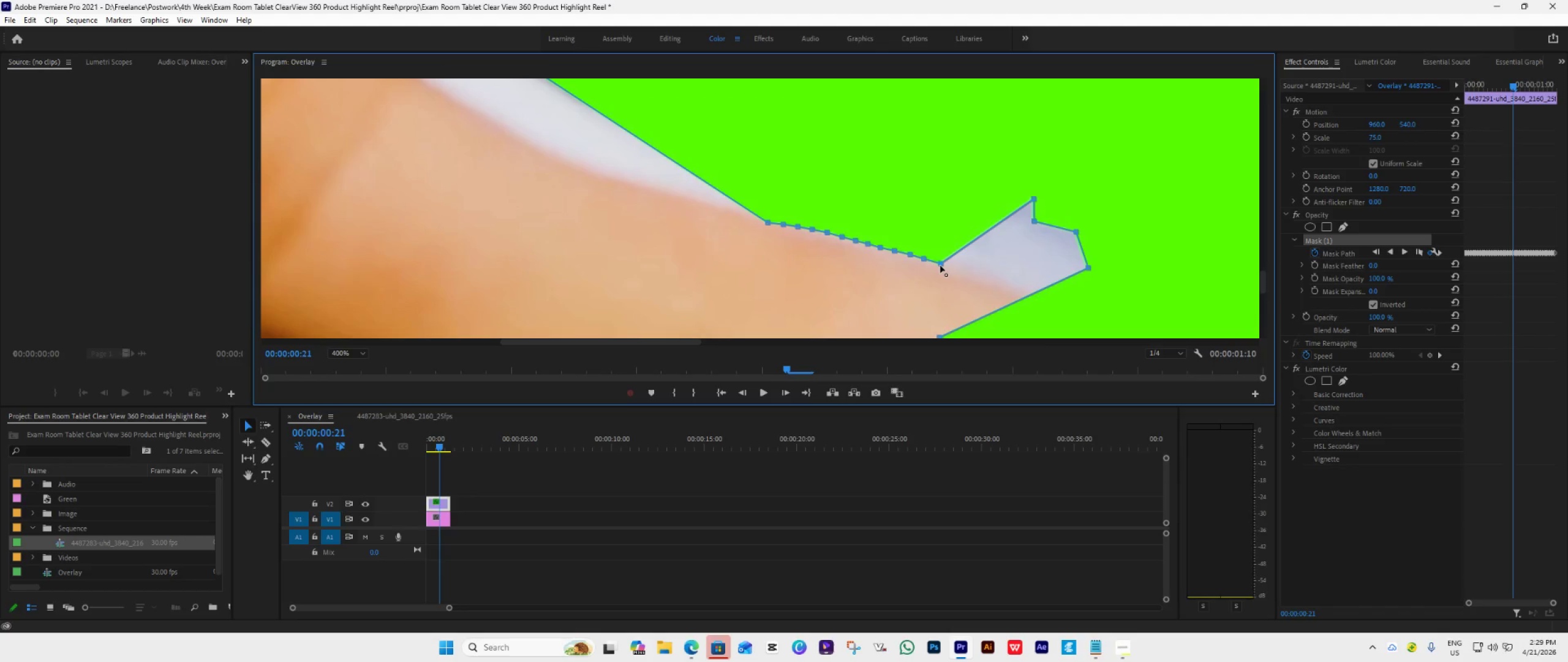 
left_click_drag(start_coordinate=[940, 263], to_coordinate=[933, 262])
 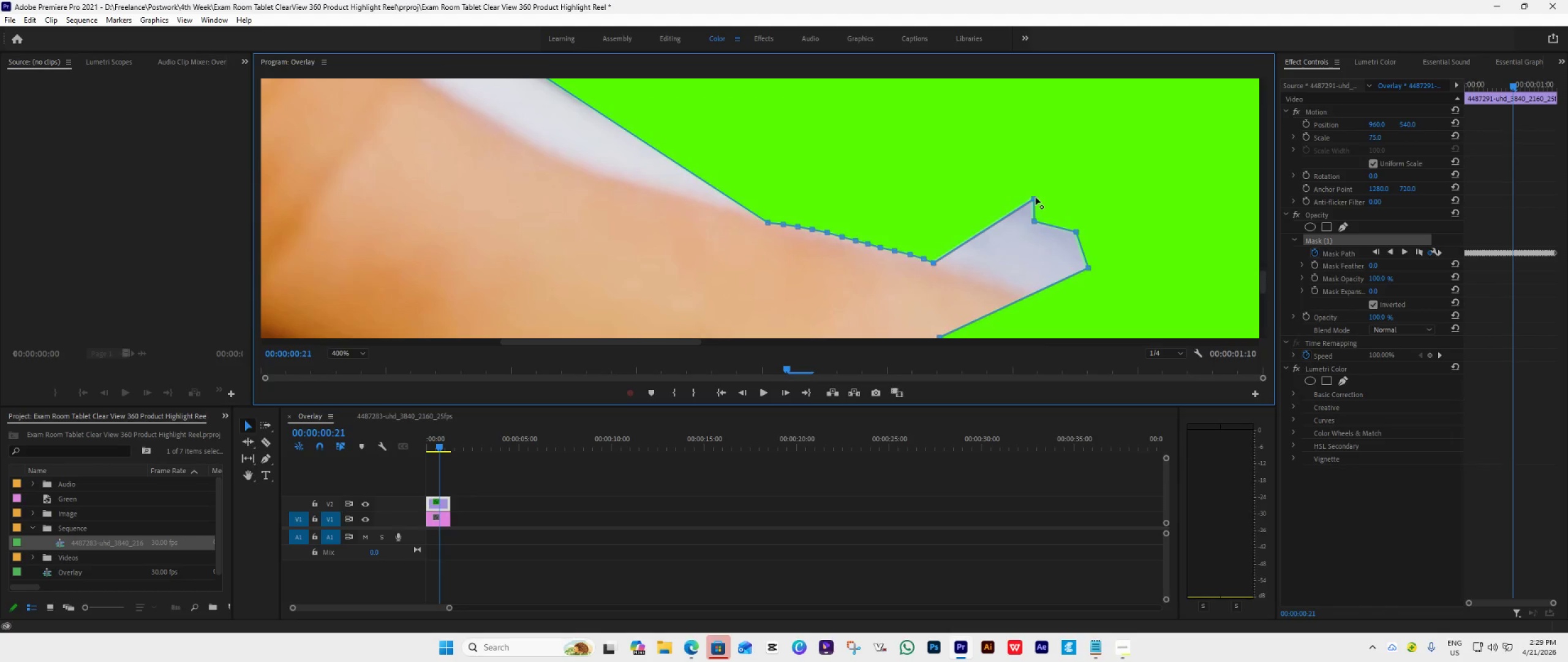 
left_click_drag(start_coordinate=[1036, 197], to_coordinate=[948, 266])
 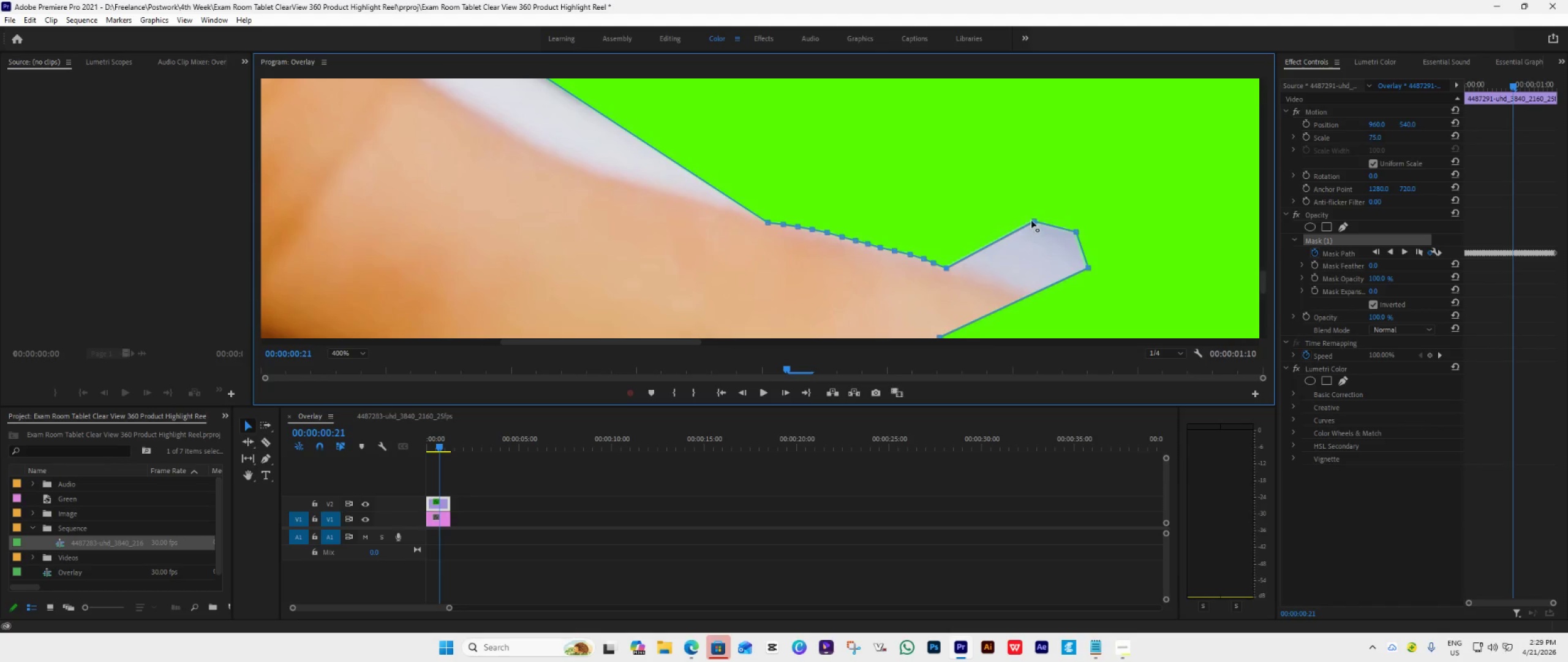 
left_click_drag(start_coordinate=[1033, 222], to_coordinate=[957, 275])
 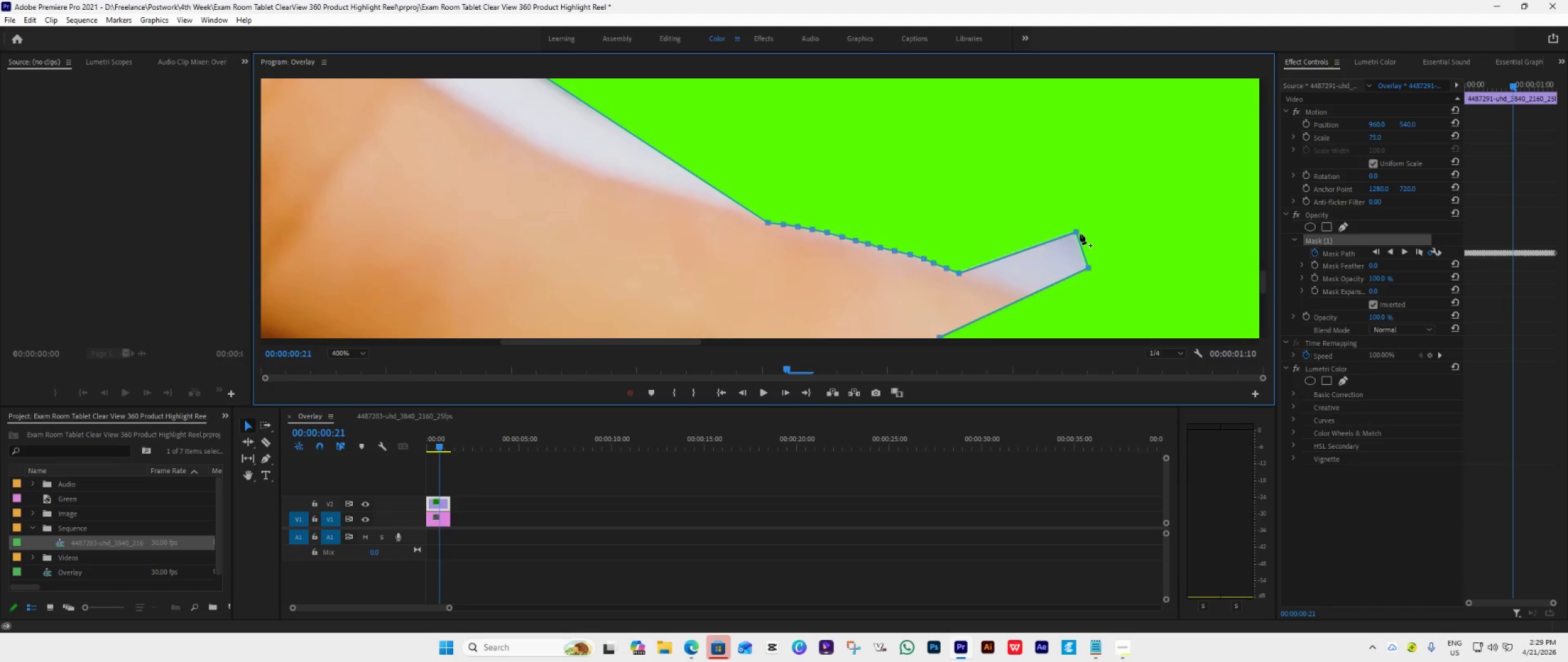 
left_click_drag(start_coordinate=[1074, 234], to_coordinate=[966, 281])
 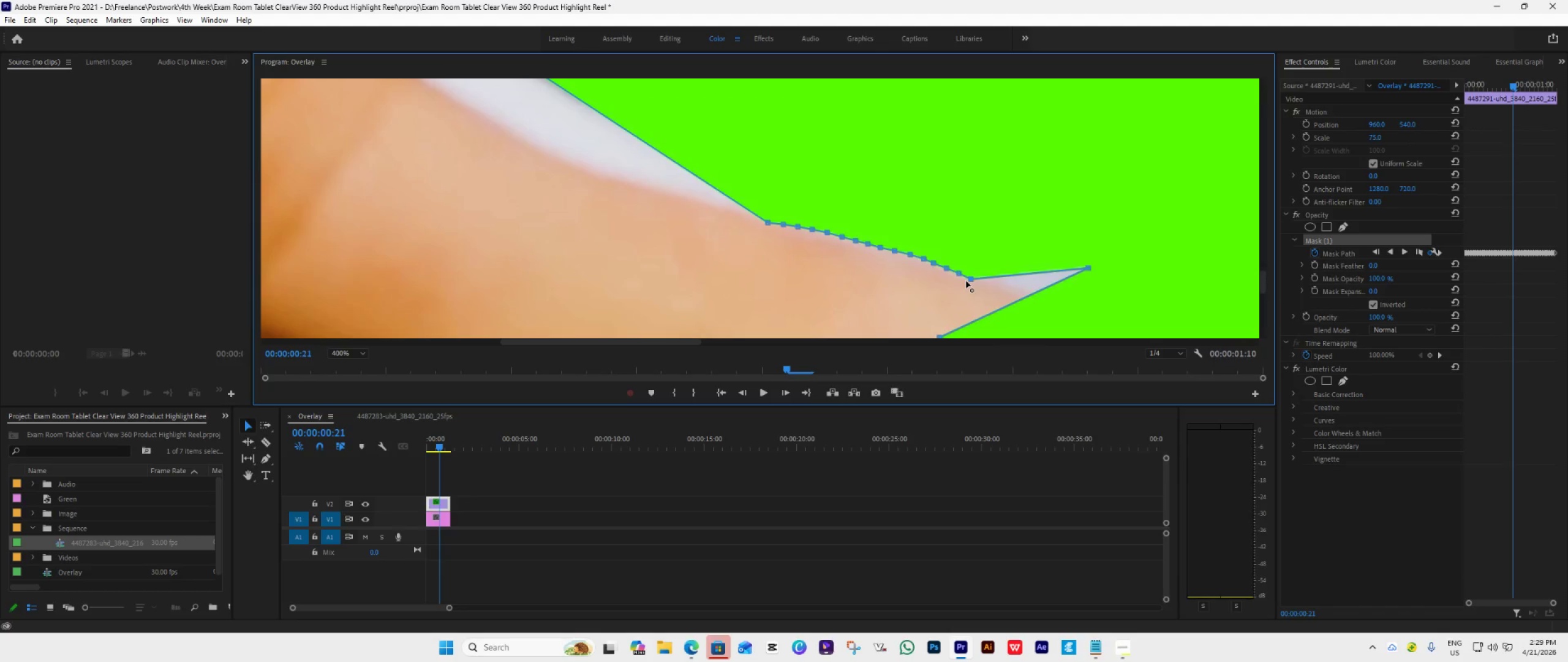 
left_click([966, 281])
 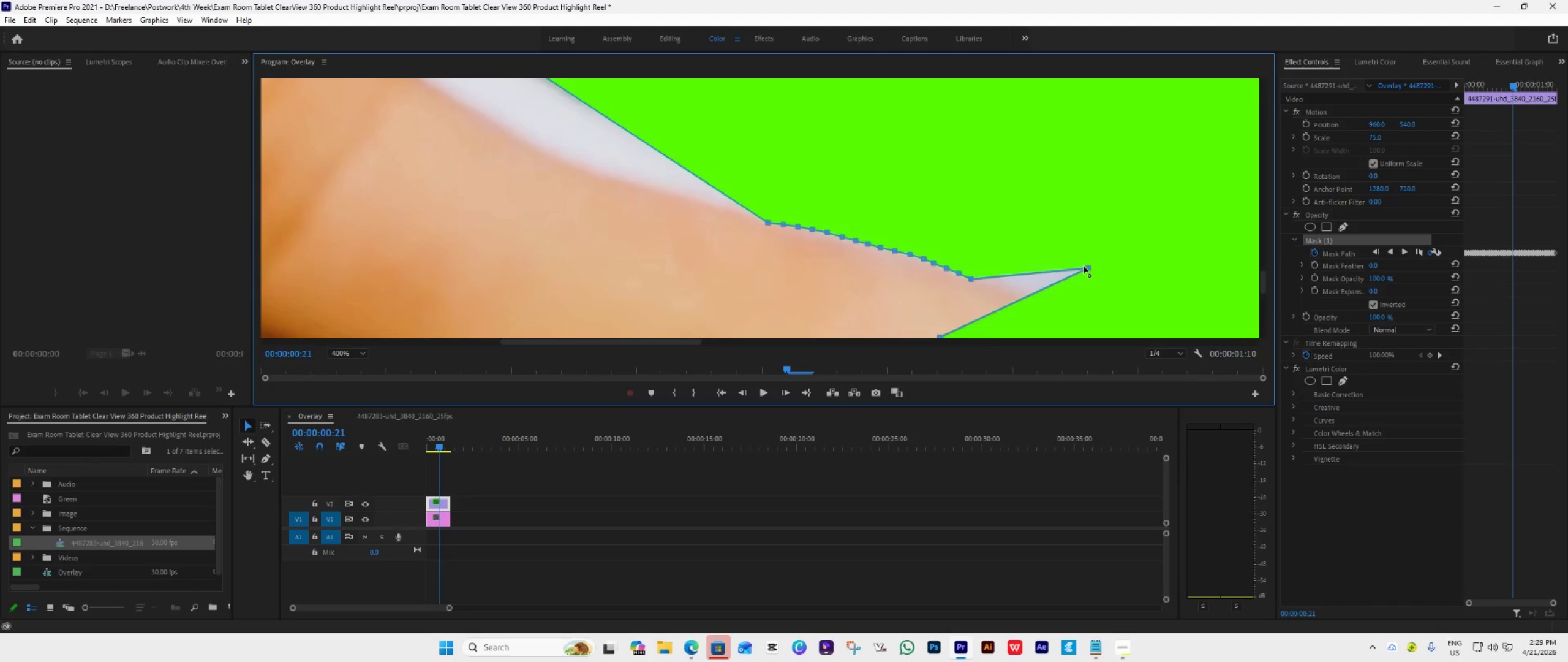 
left_click_drag(start_coordinate=[1084, 266], to_coordinate=[981, 283])
 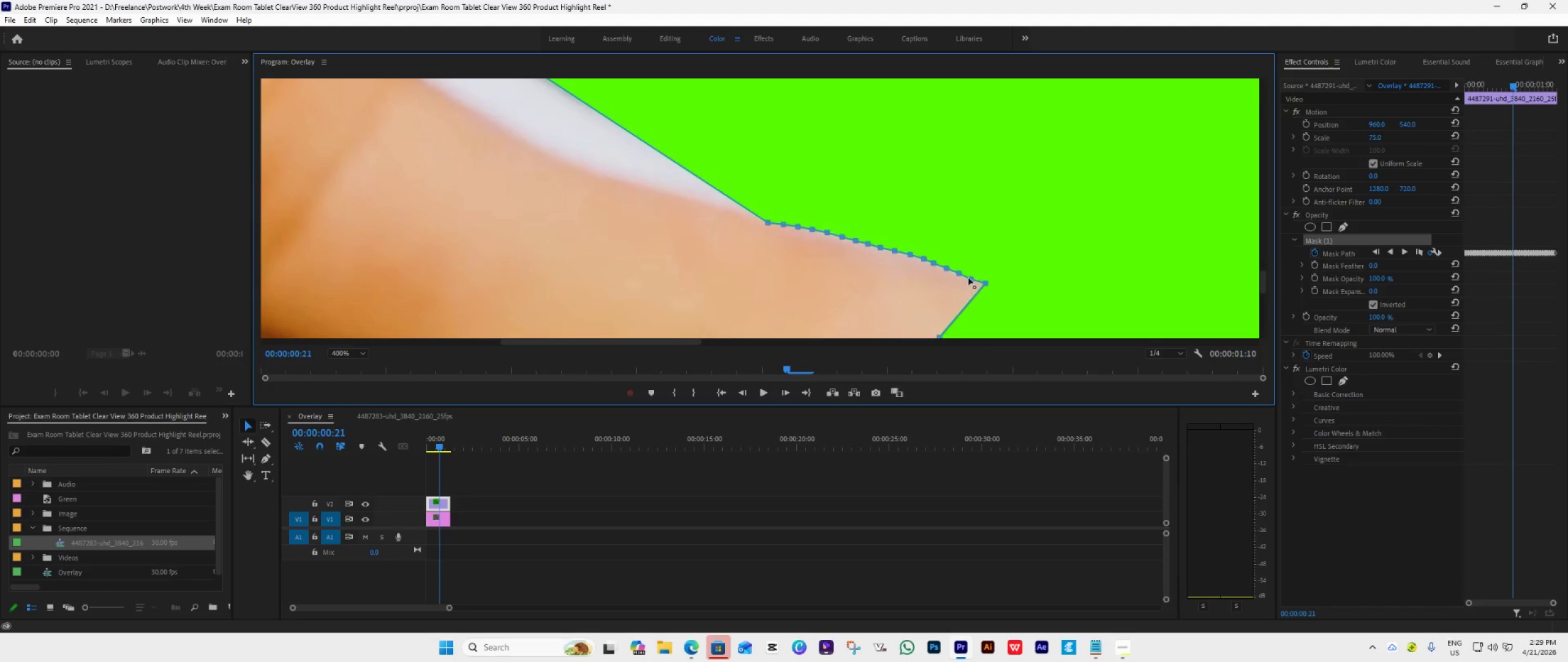 
left_click_drag(start_coordinate=[970, 277], to_coordinate=[970, 274])
 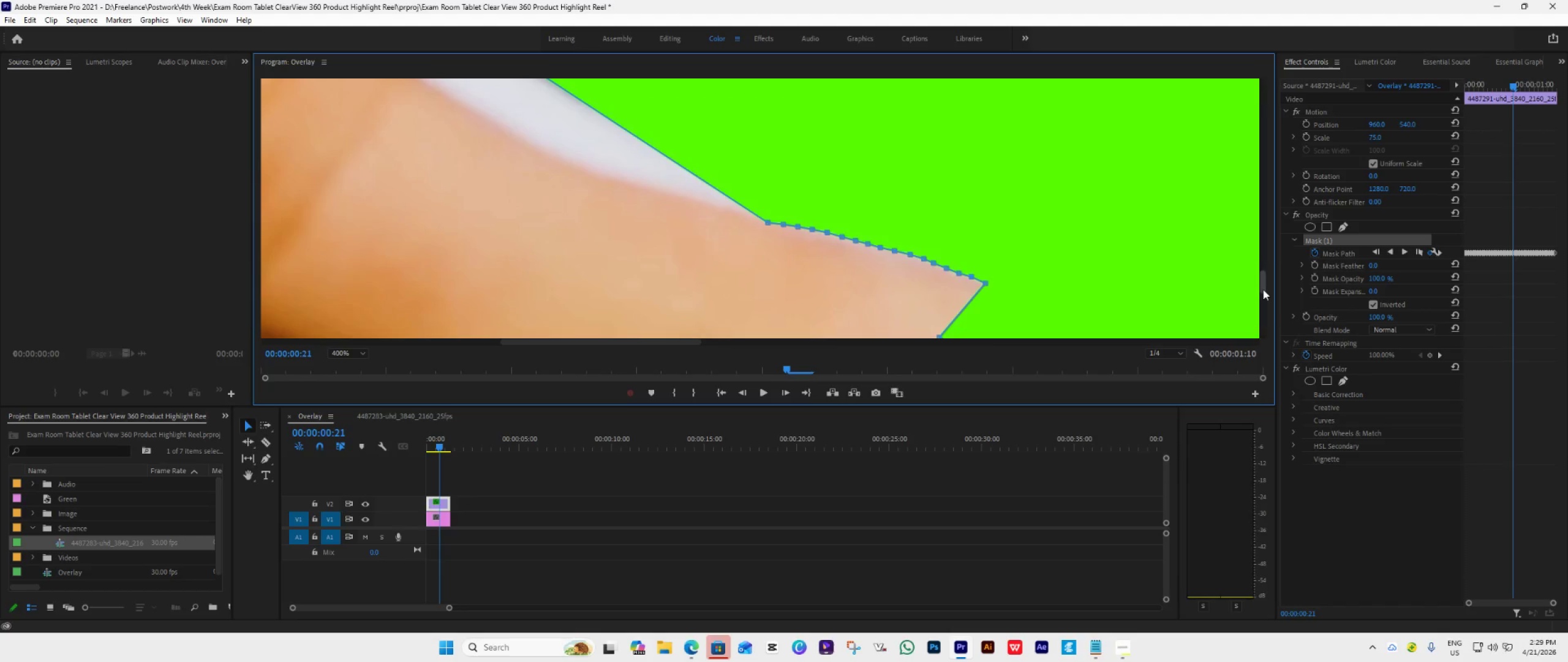 
left_click_drag(start_coordinate=[1263, 289], to_coordinate=[1263, 296])
 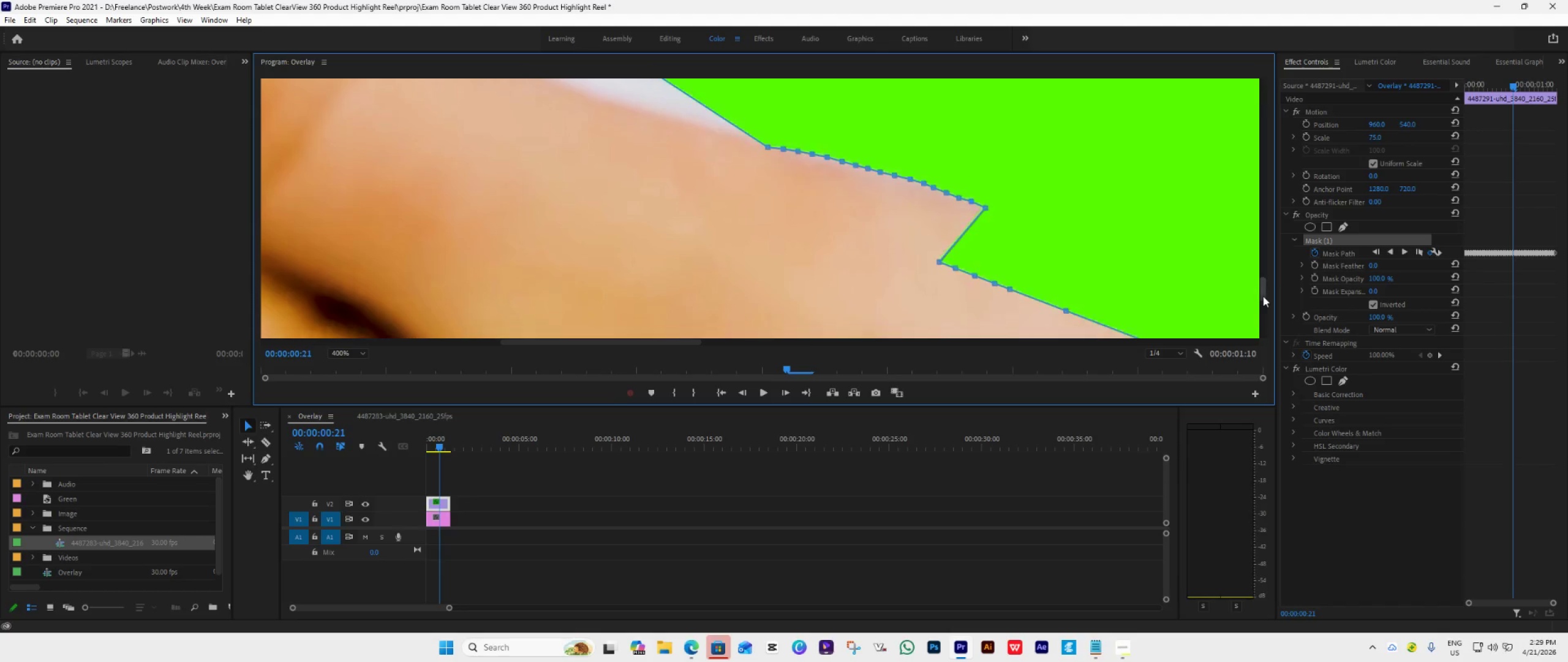 
left_click([1263, 296])
 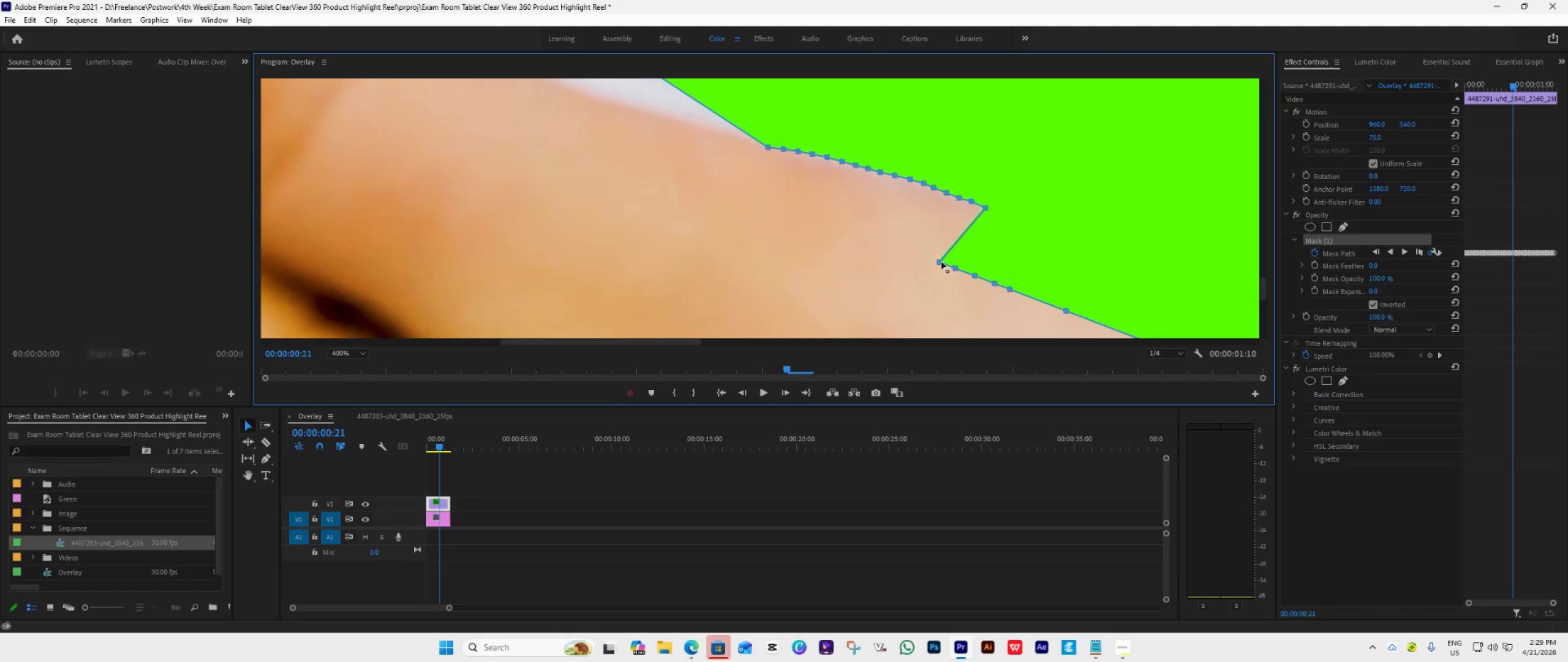 
left_click_drag(start_coordinate=[940, 259], to_coordinate=[1093, 169])
 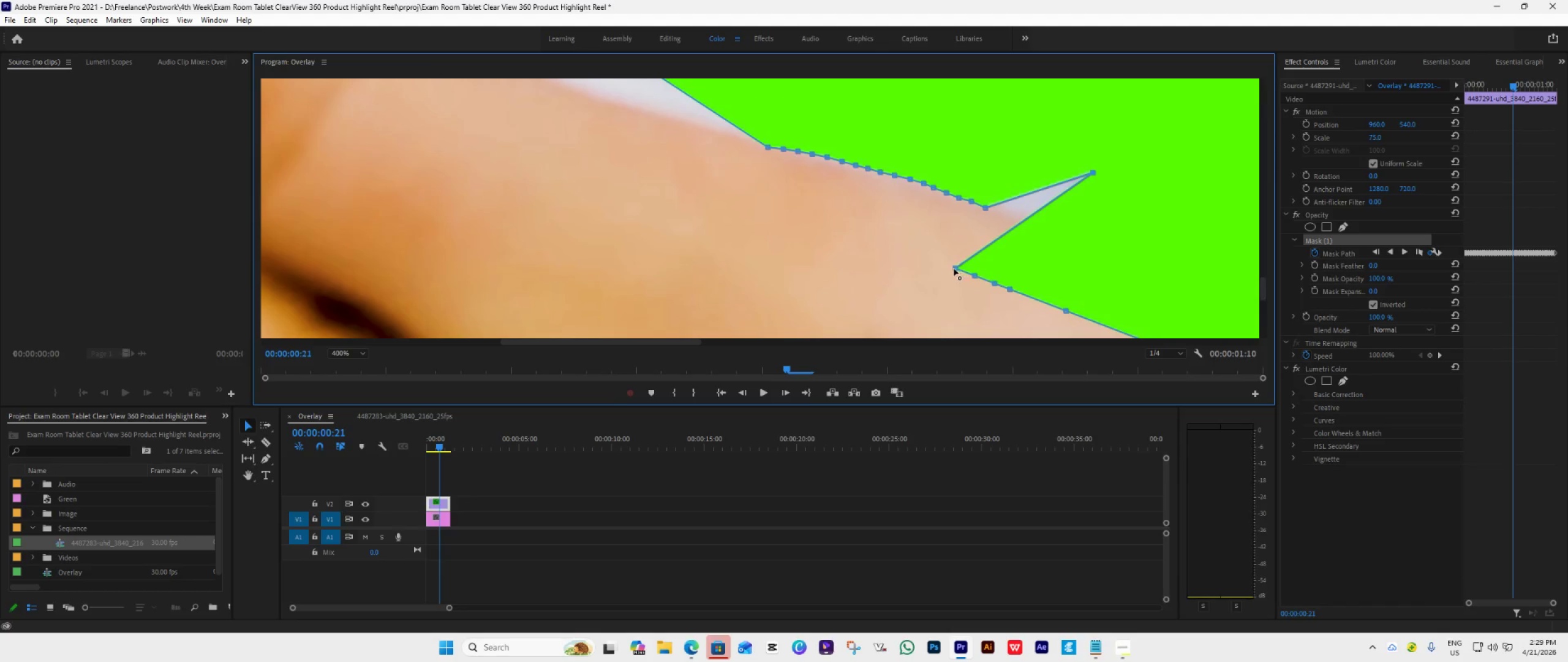 
left_click_drag(start_coordinate=[954, 268], to_coordinate=[1145, 188])
 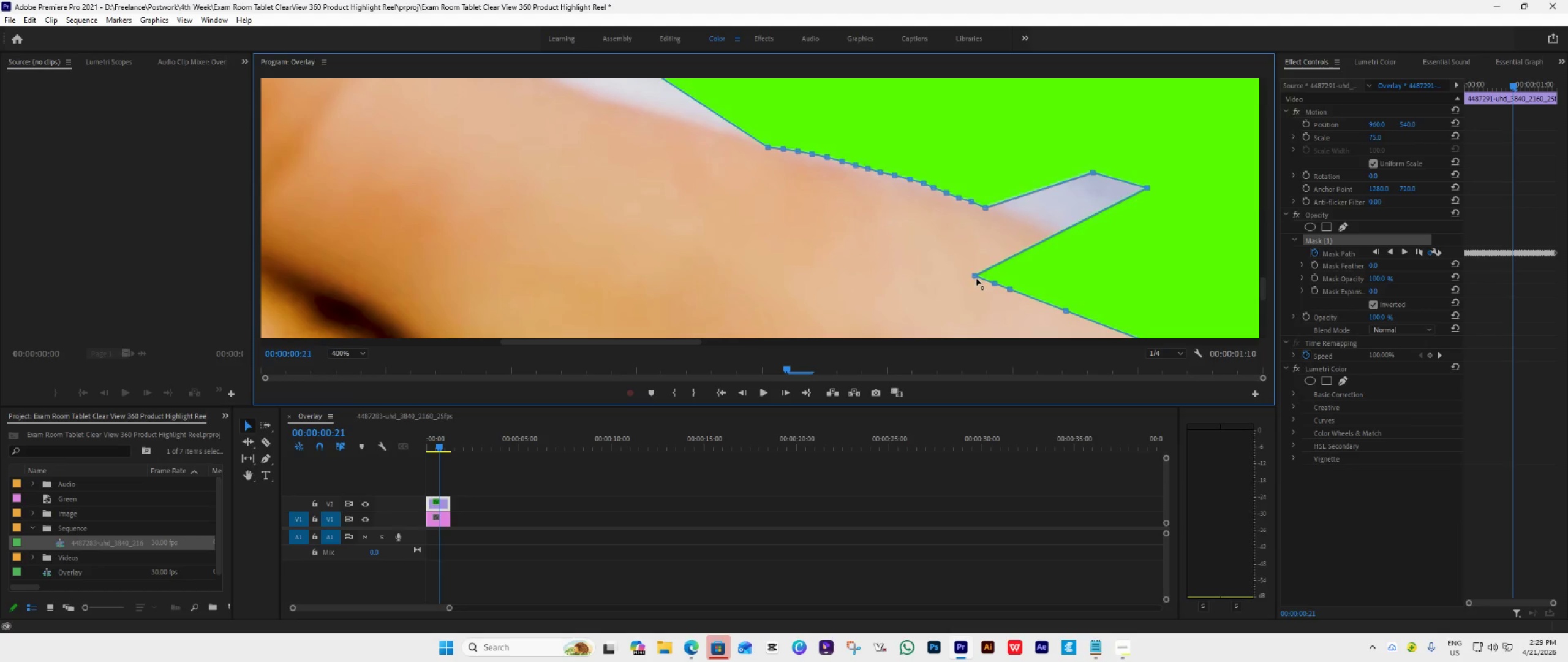 
left_click_drag(start_coordinate=[976, 275], to_coordinate=[1140, 196])
 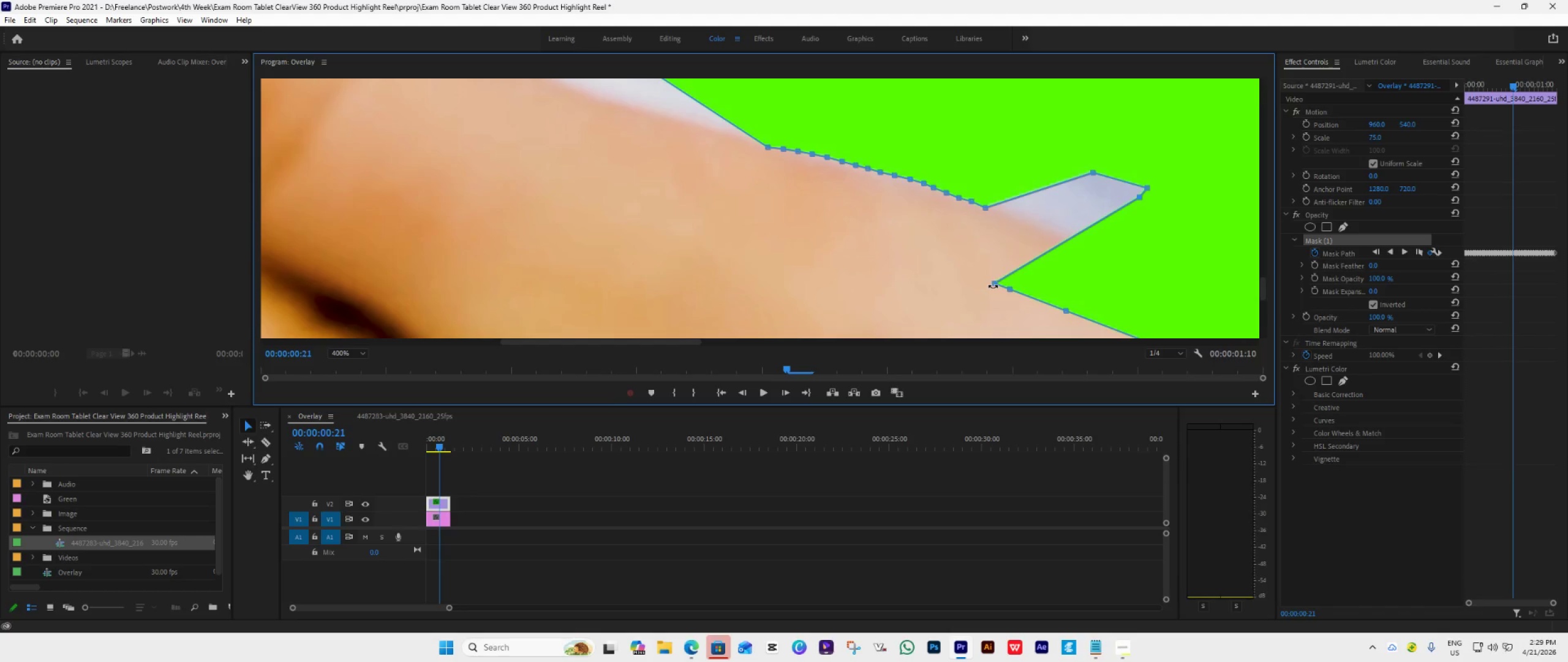 
left_click_drag(start_coordinate=[993, 282], to_coordinate=[1172, 221])
 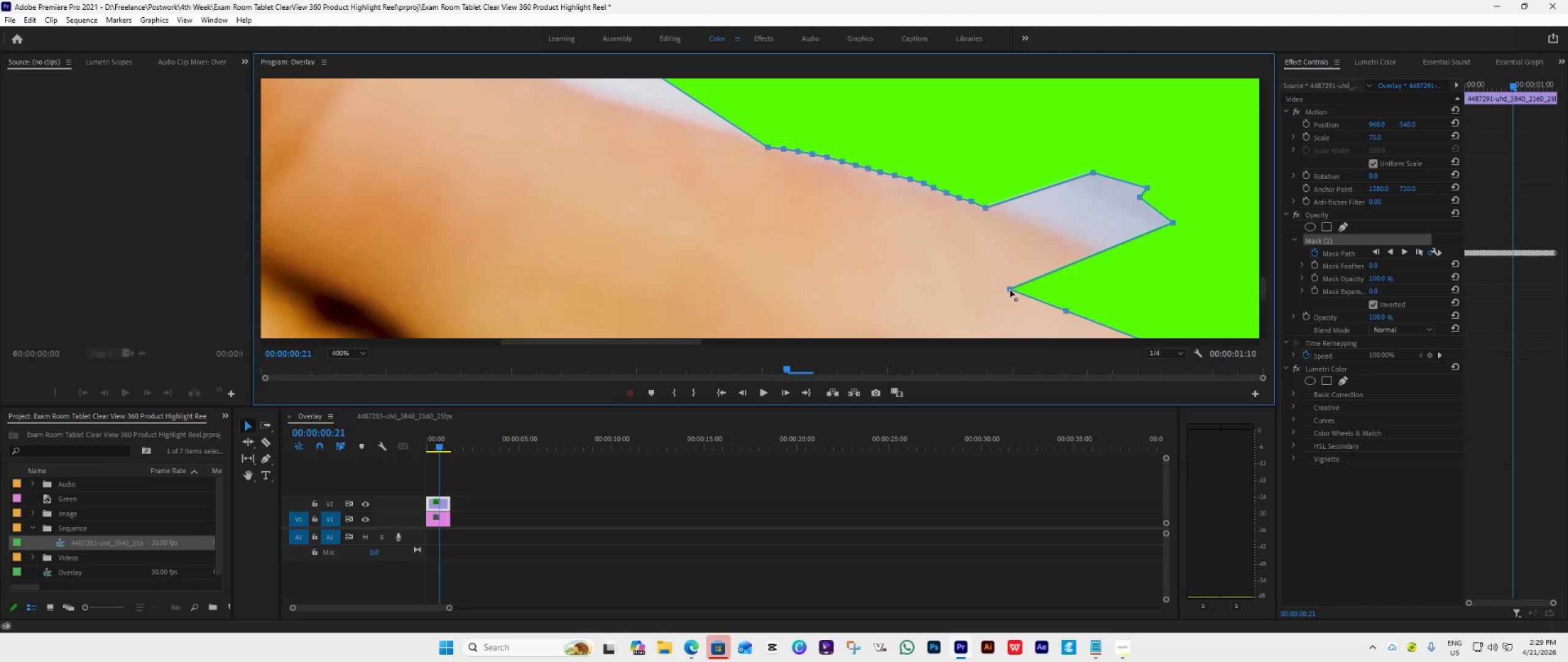 
left_click_drag(start_coordinate=[1010, 290], to_coordinate=[1170, 246])
 